 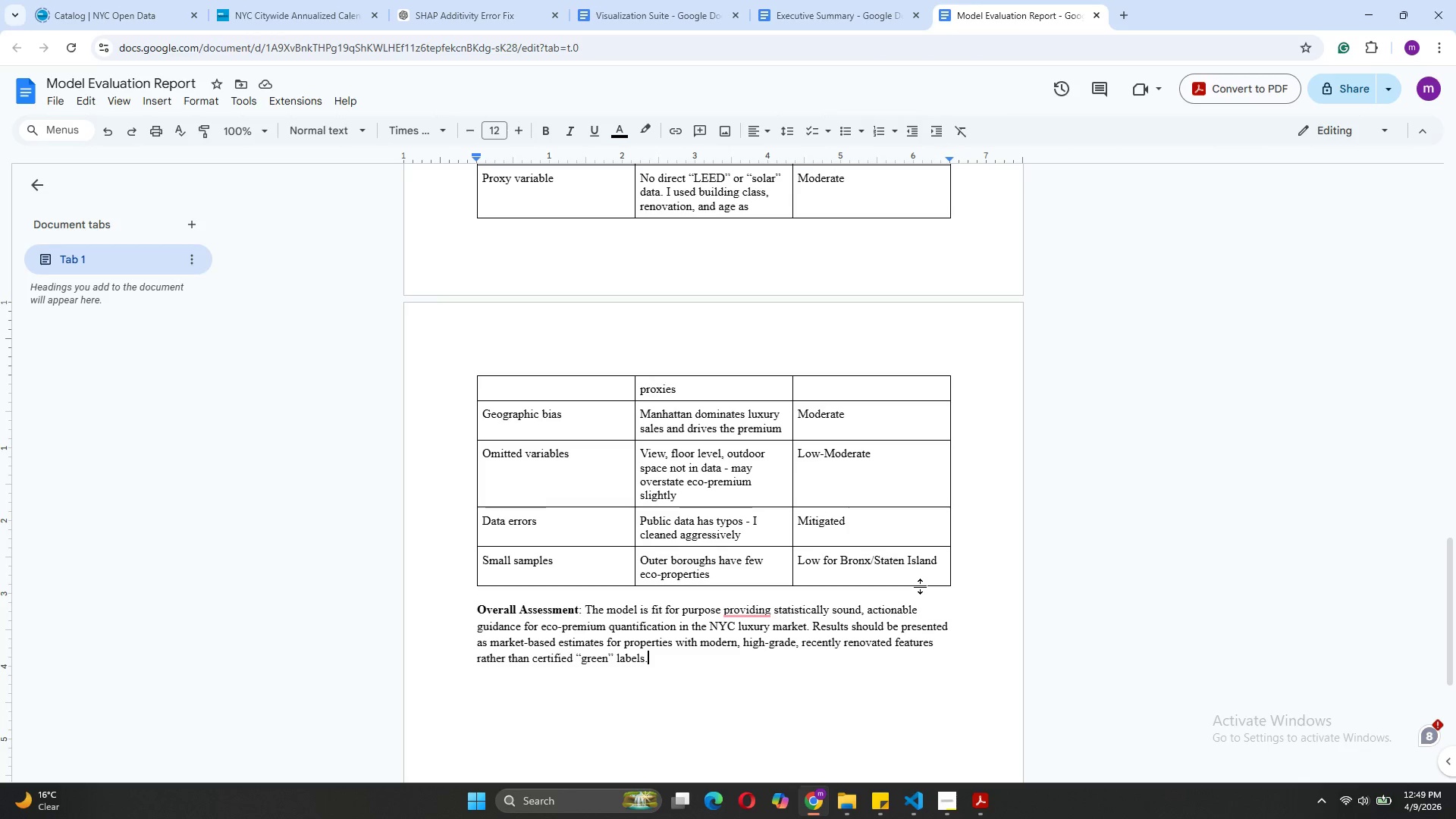 
key(Enter)
 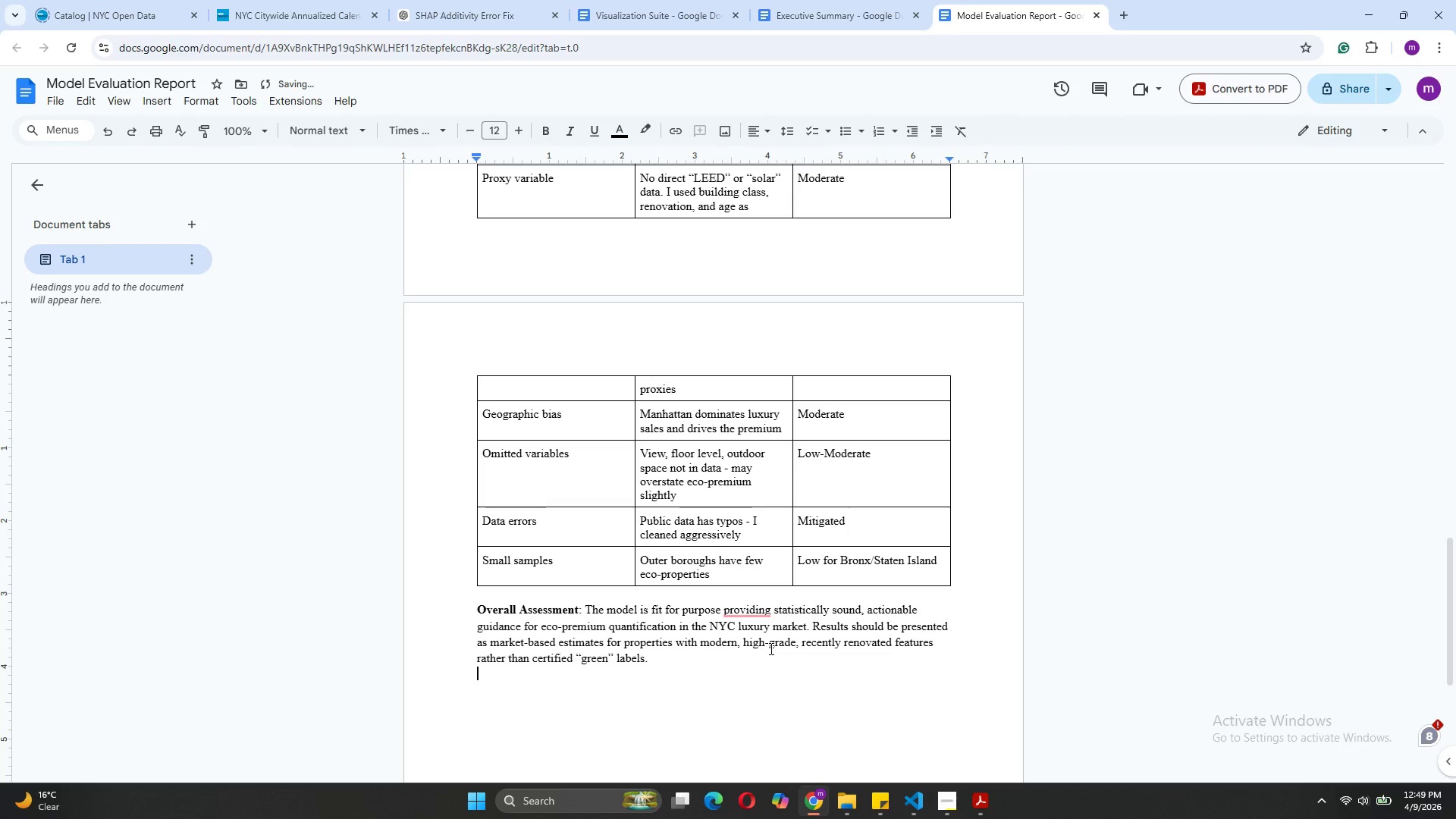 
key(Enter)
 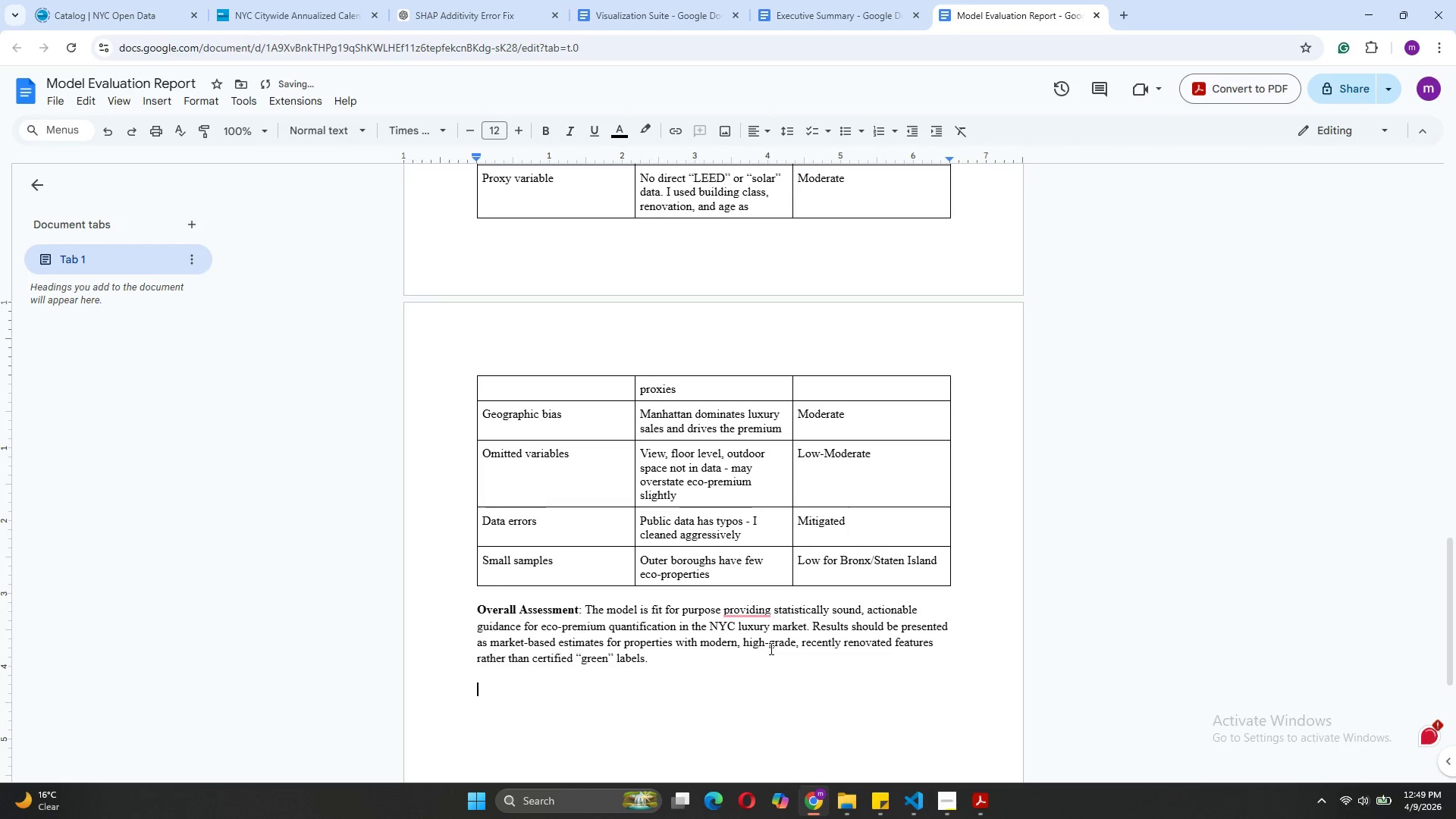 
type(Recommendation for Future Model iterations)
 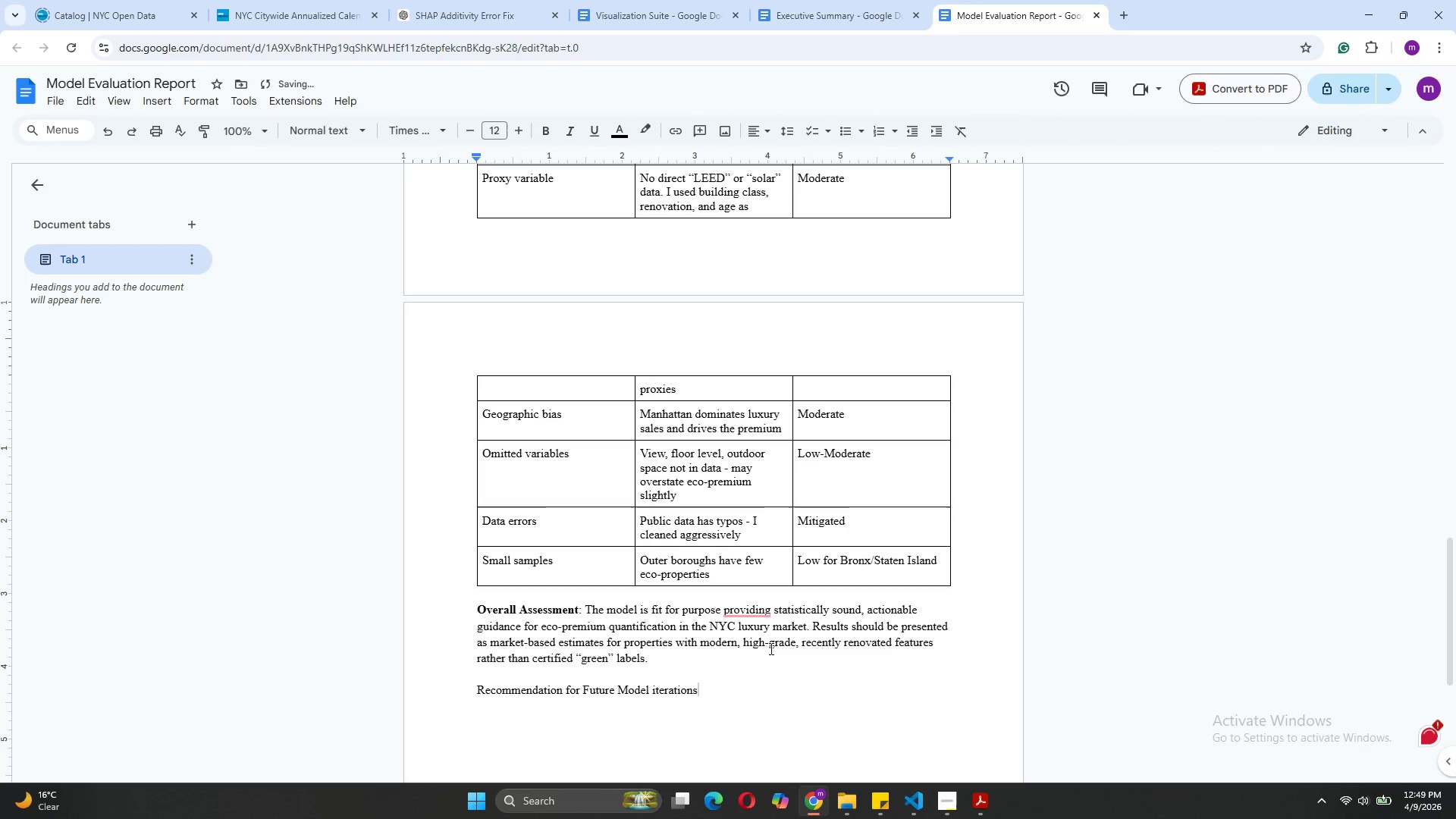 
key(Enter)
 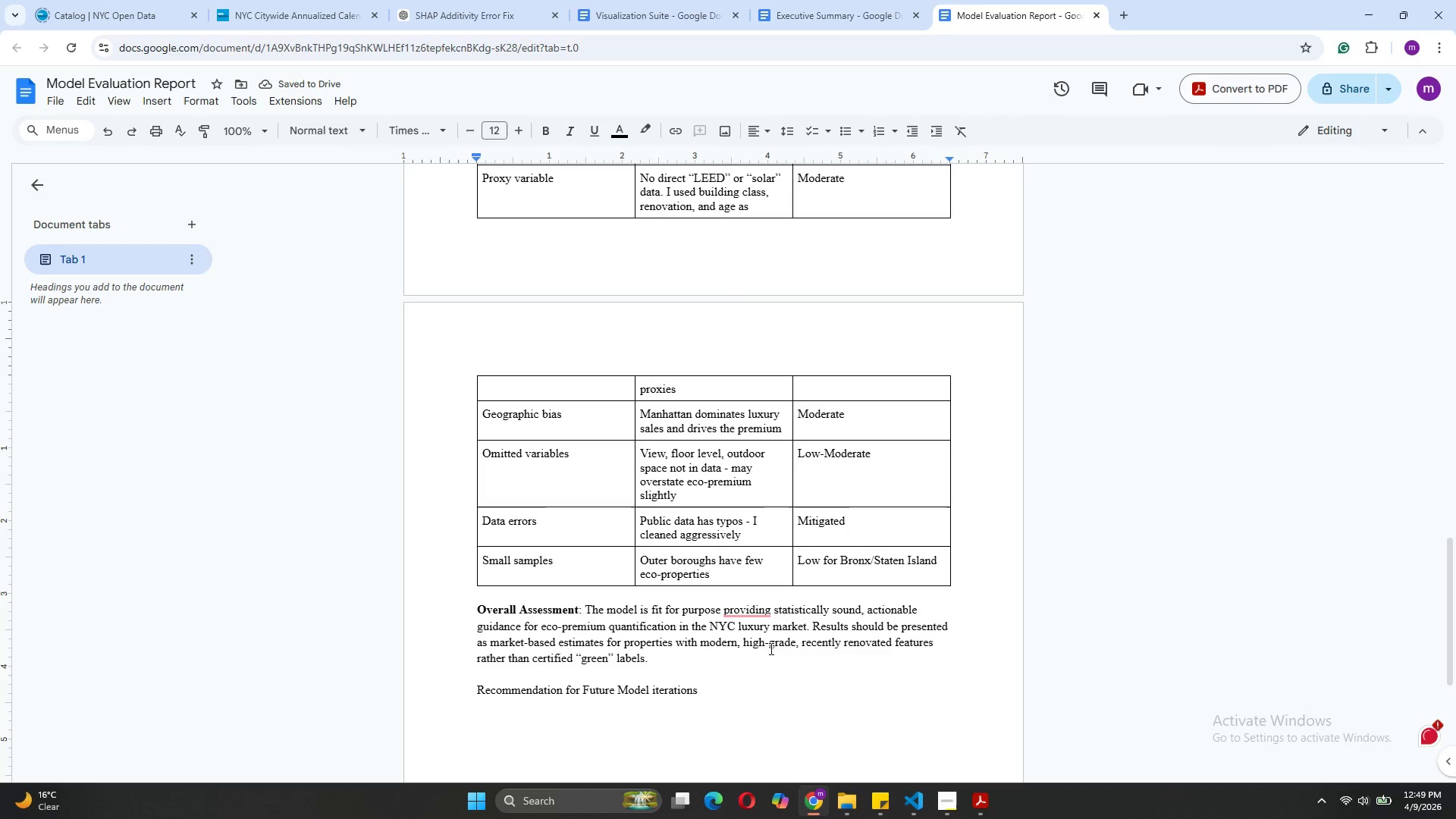 
wait(8.62)
 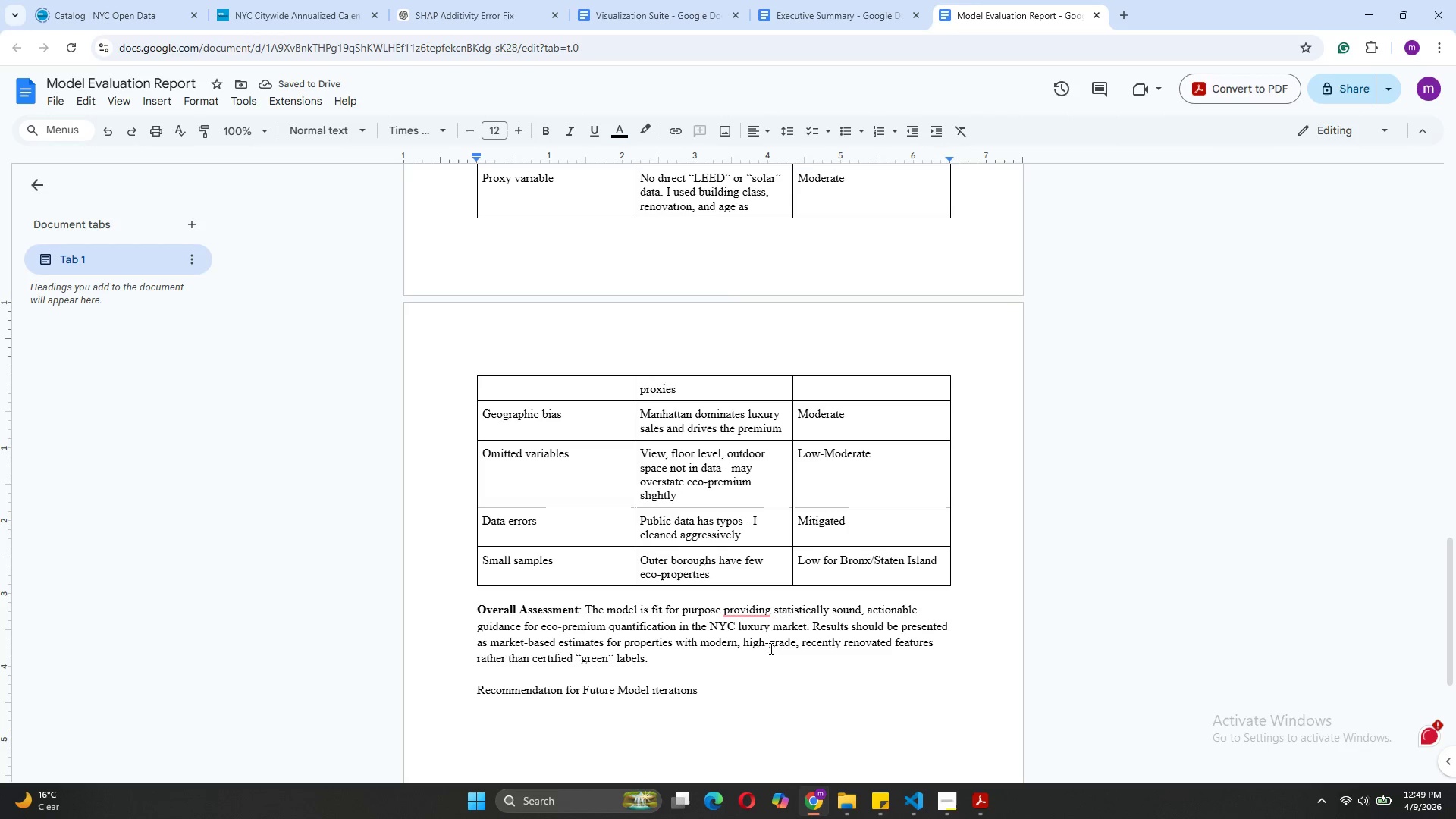 
type(To rd)
key(Backspace)
type(educe bias and improve accuracy in future analysed)
key(Backspace)
type(s:)
 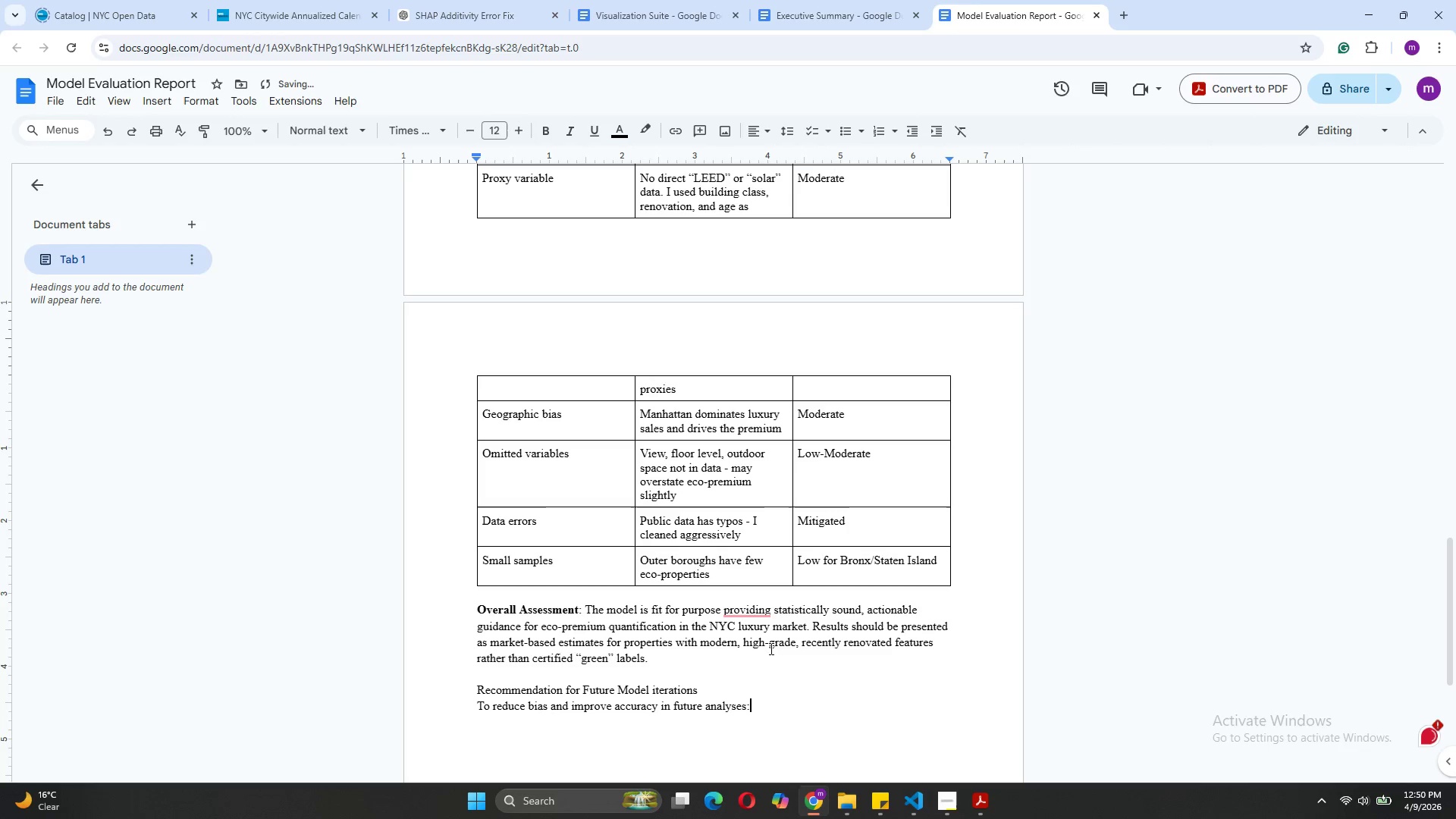 
key(Enter)
 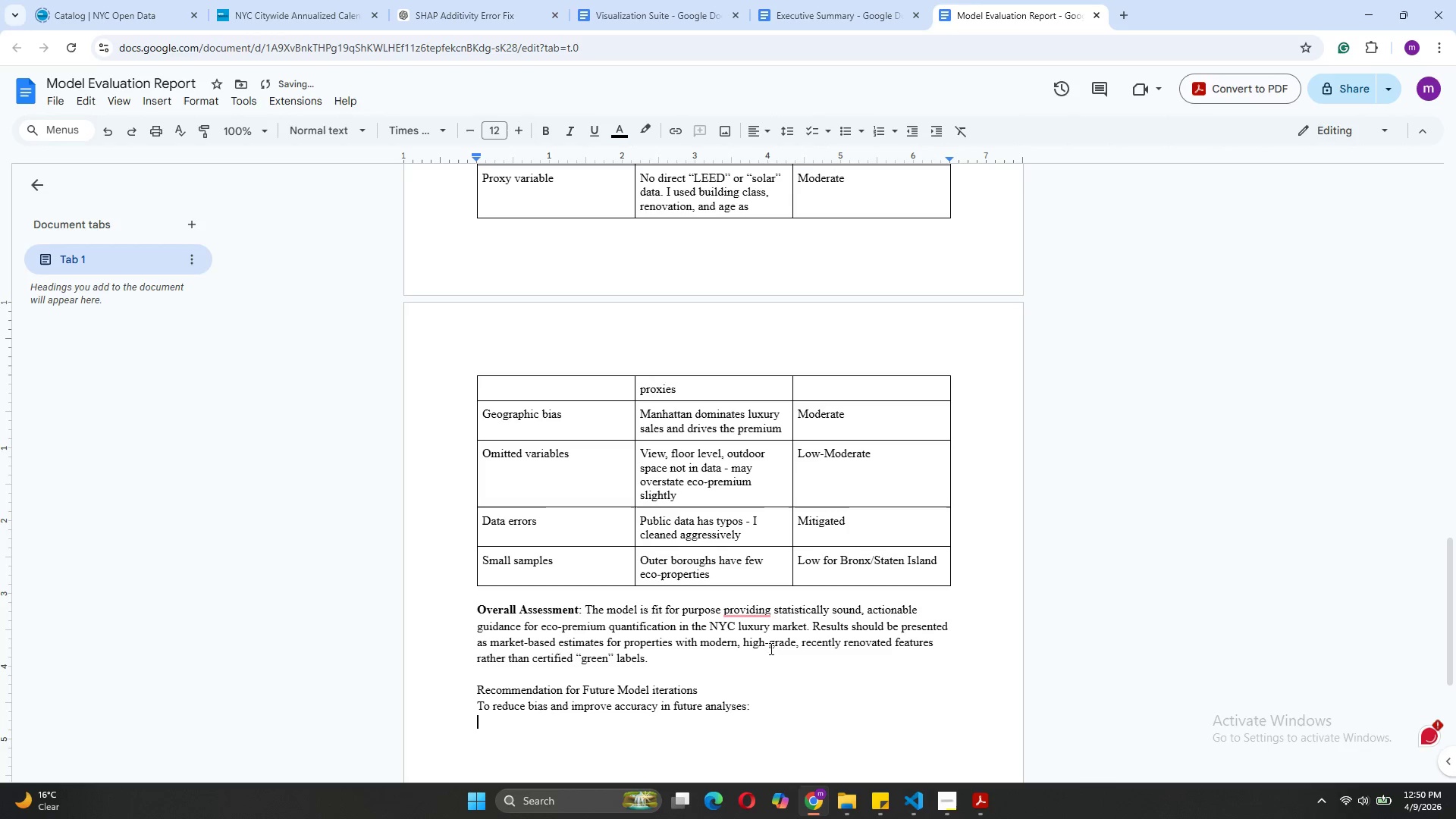 
type(1.)
key(Tab)
key(Backspace)
type( Incorporate additionaldata)
key(Backspace)
key(Backspace)
key(Backspace)
key(Backspace)
type( data sources - Add property permit data to verify solar.)
key(Backspace)
type(/renovation activity)
 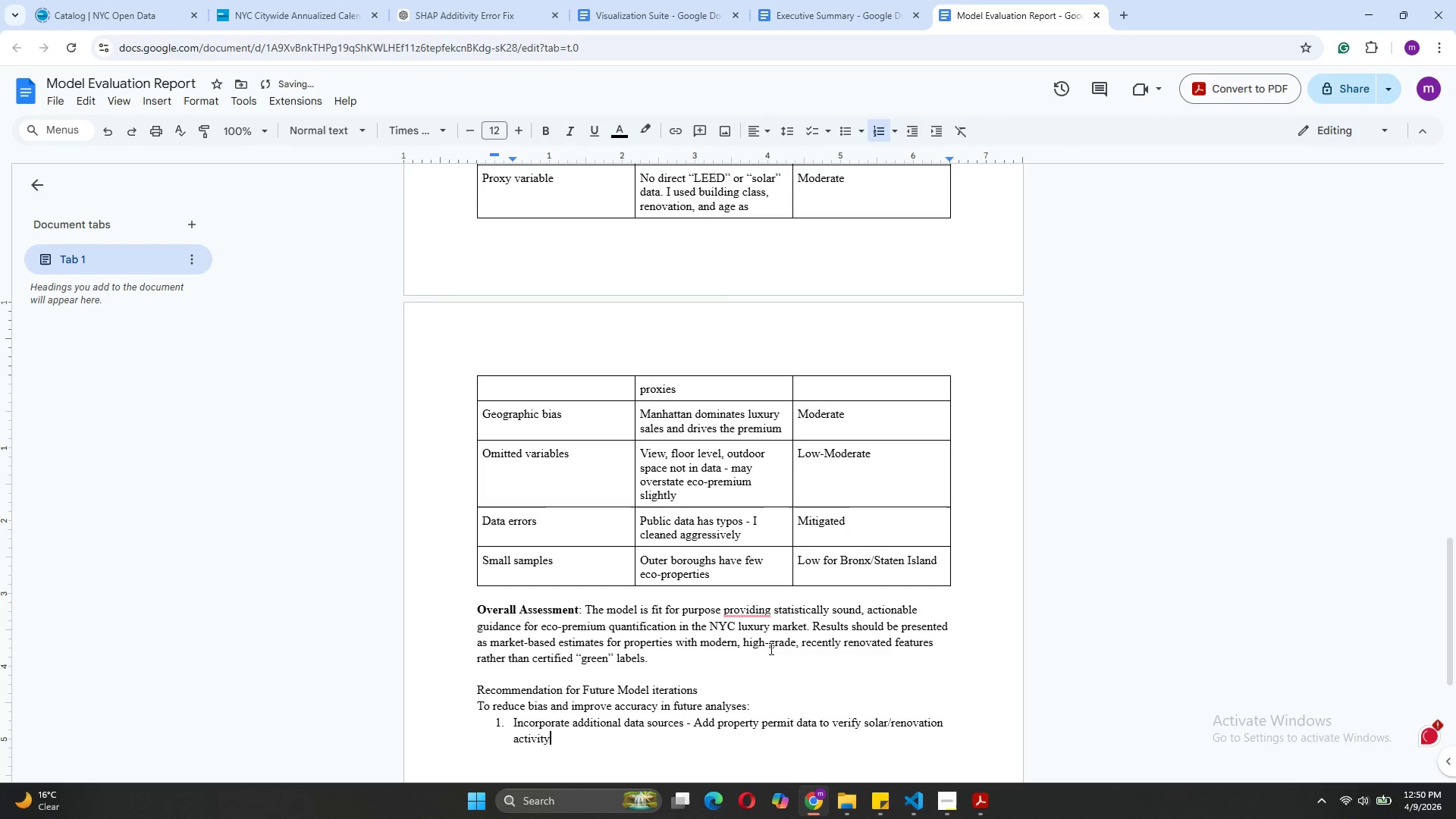 
key(Enter)
 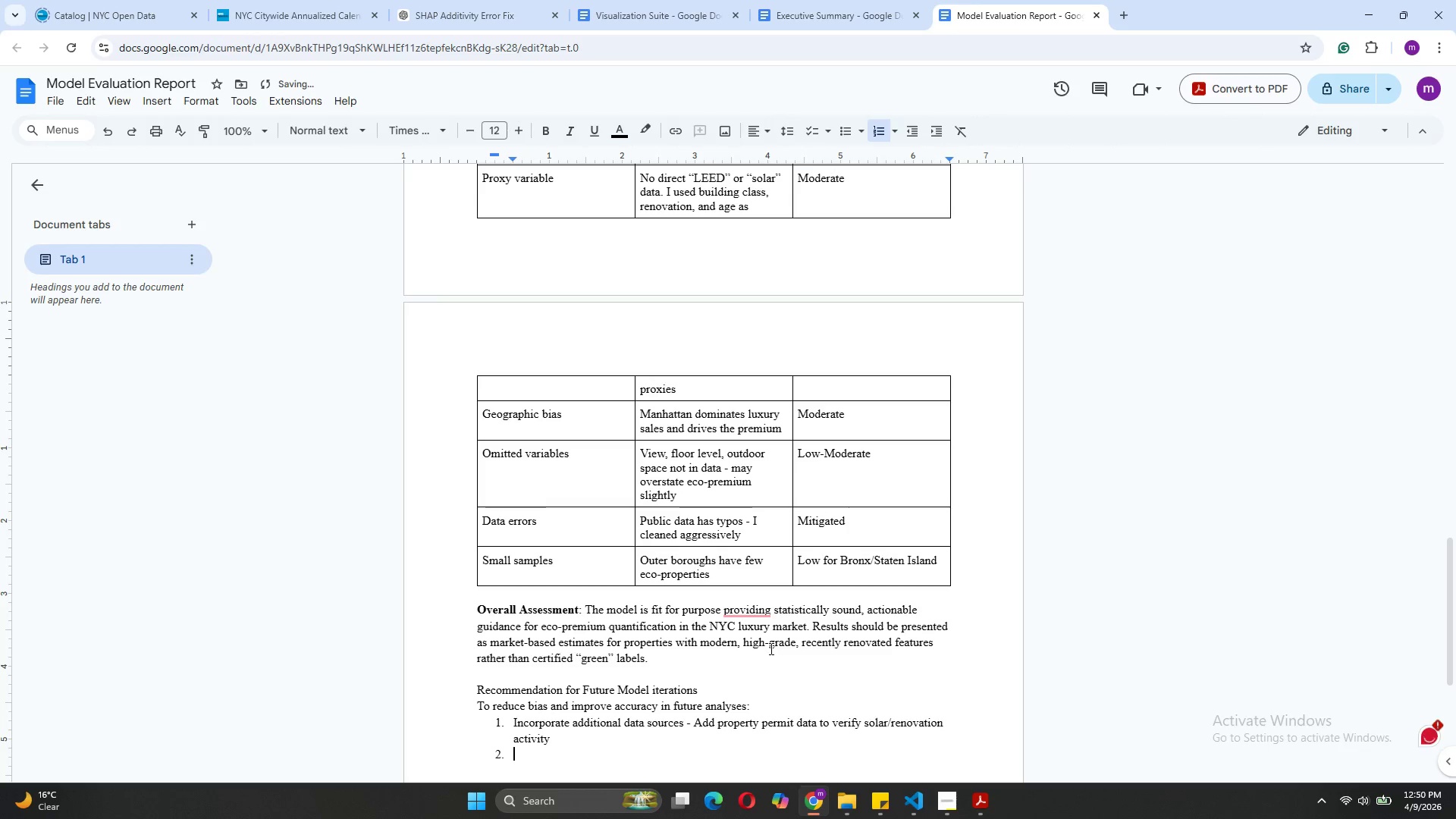 
type(Add geo)
 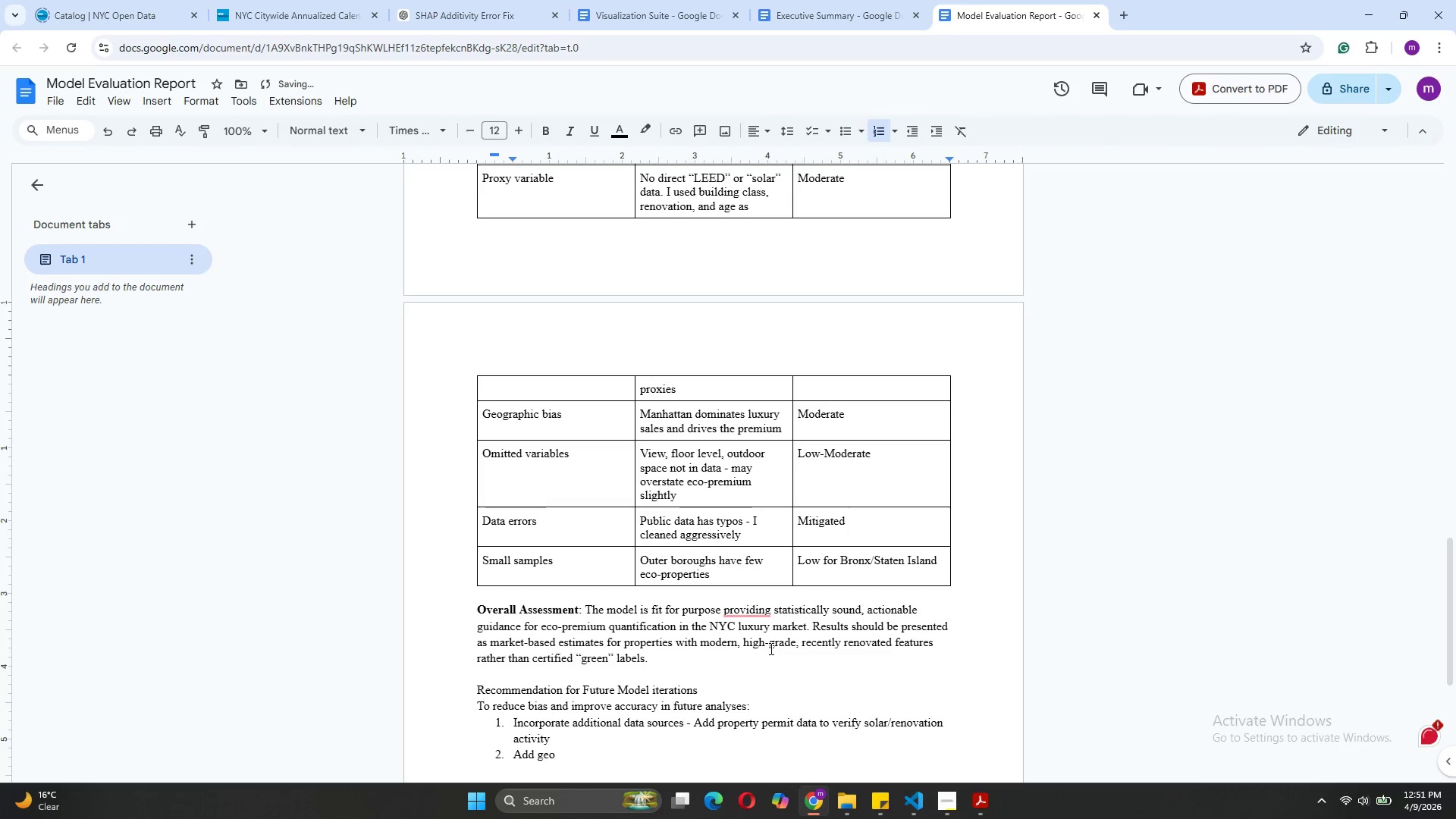 
type(spatial features - inclued proc)
key(Backspace)
type(ximity to parks, transit and waterfront)
 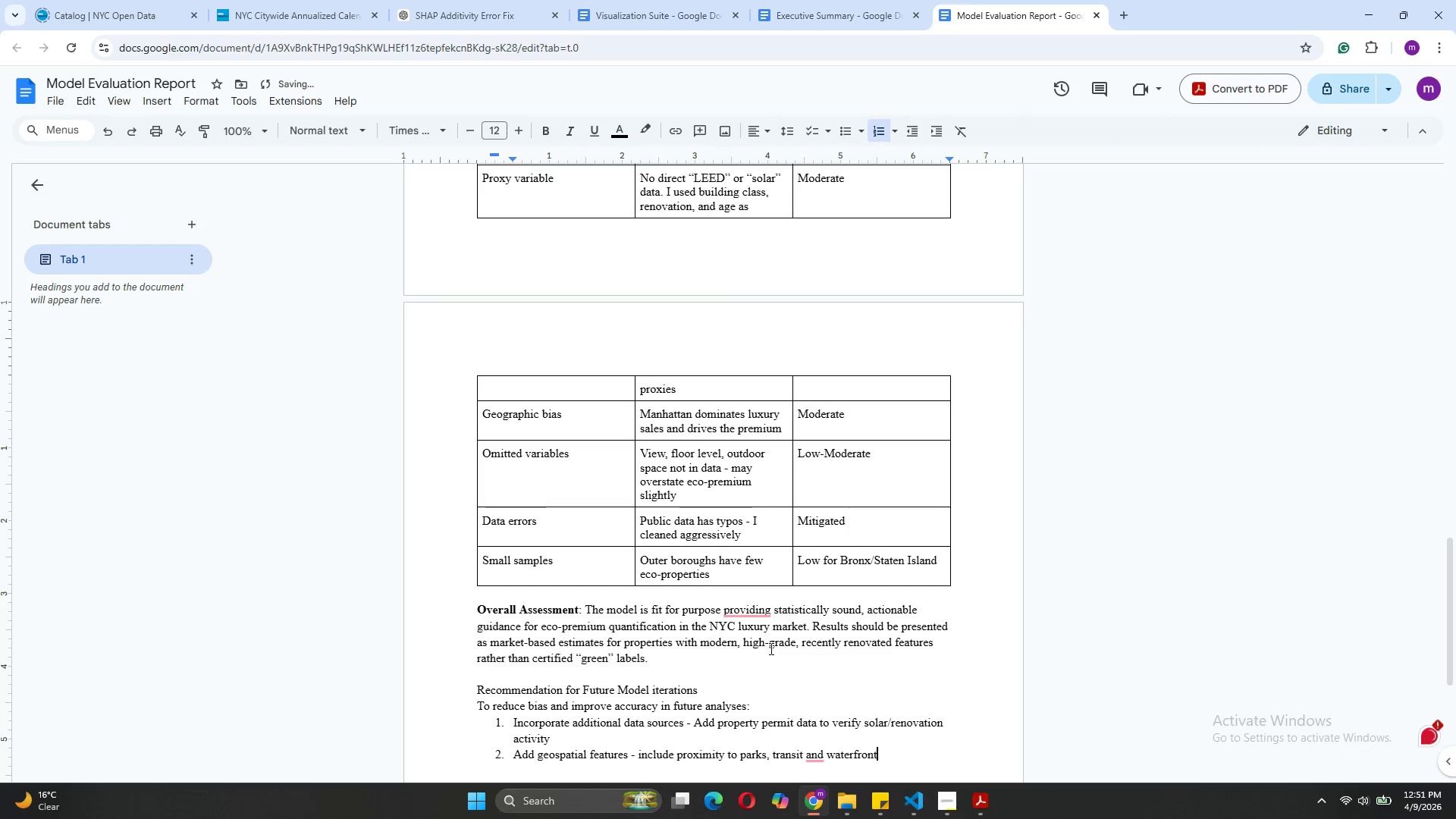 
key(Enter)
 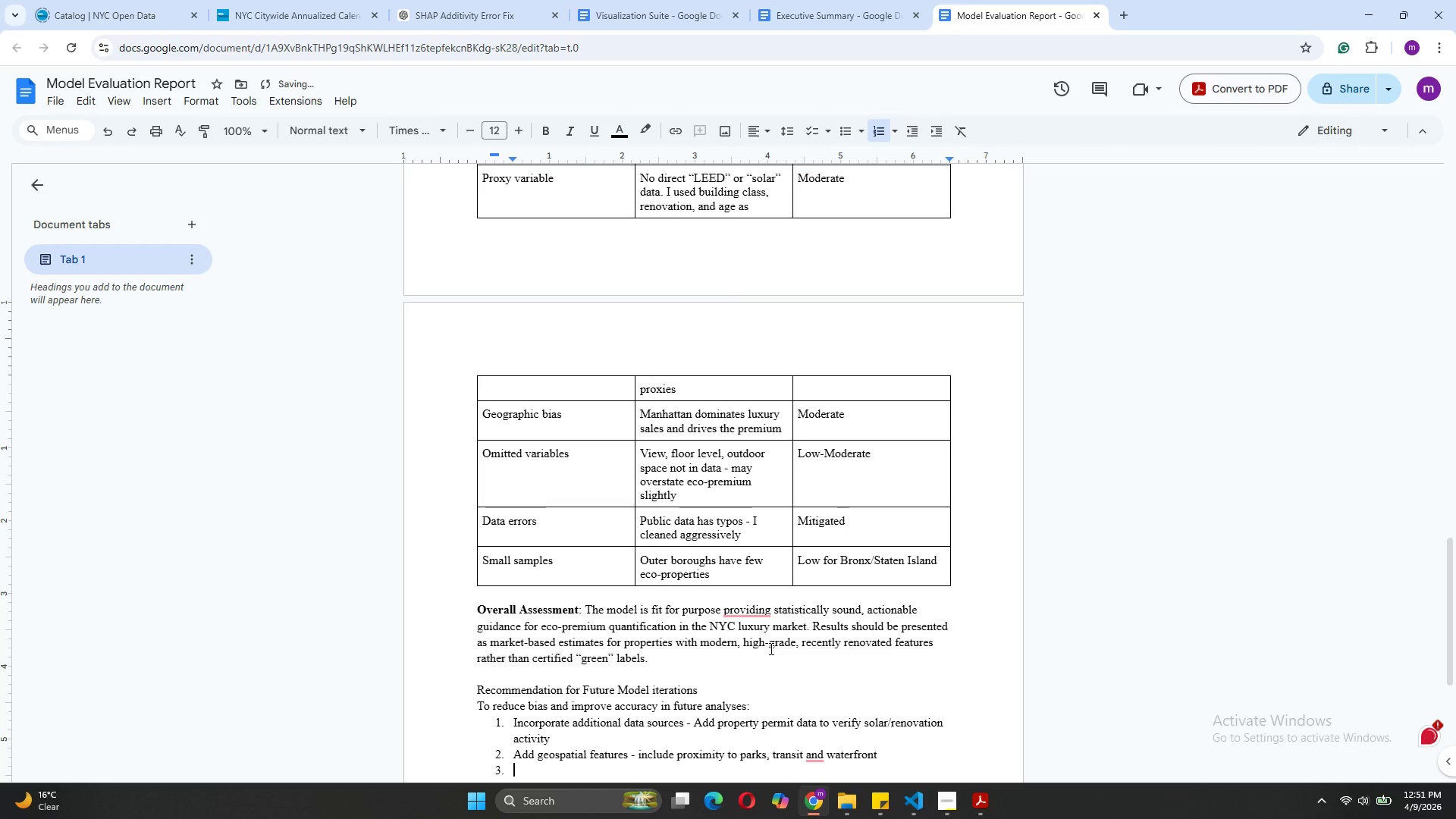 
type(Collect certification data - Partner eith data providers d)
key(Backspace)
type(for LEED/e)
key(Backspace)
type(Energy Star flags)
 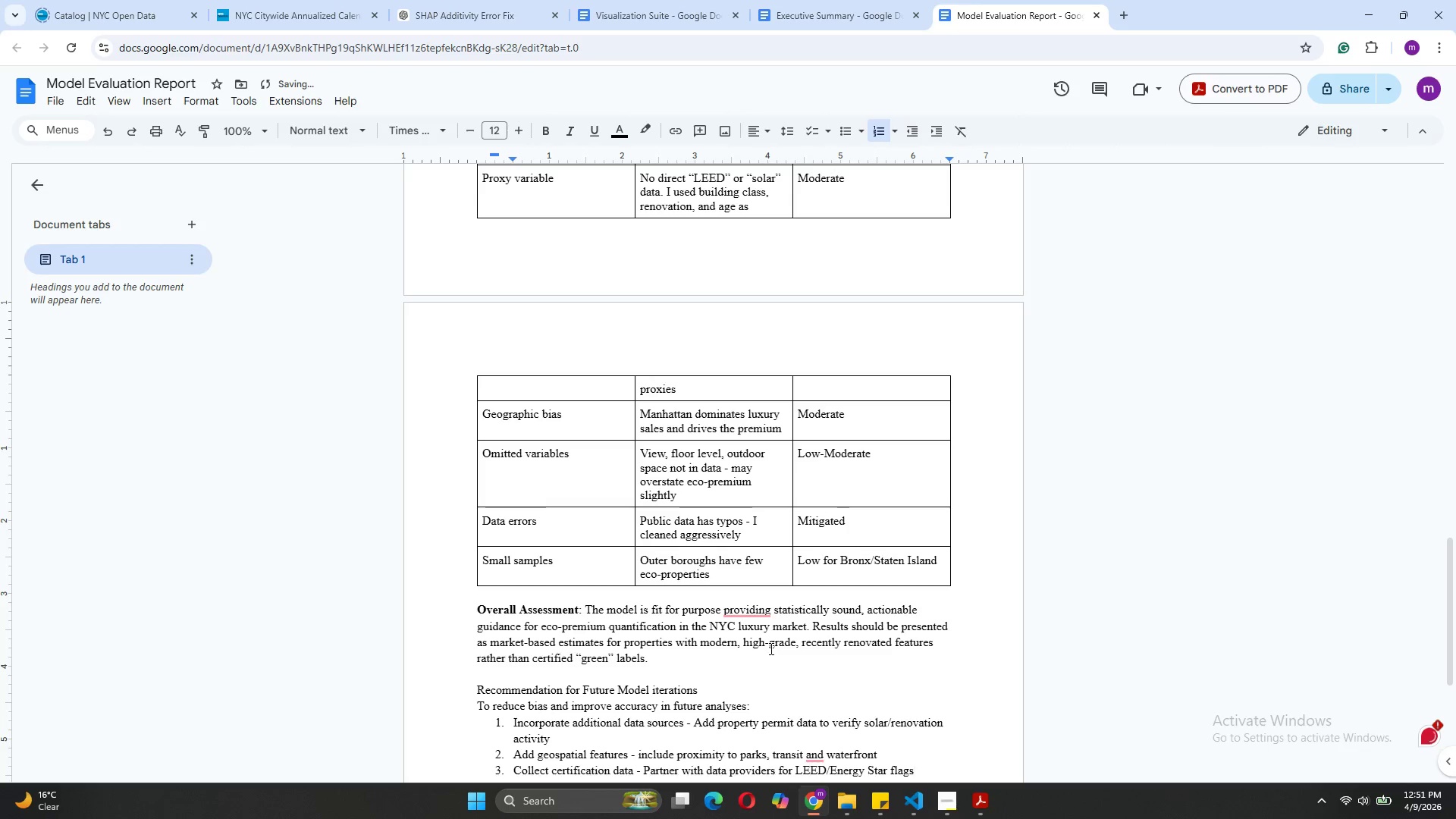 
key(Enter)
 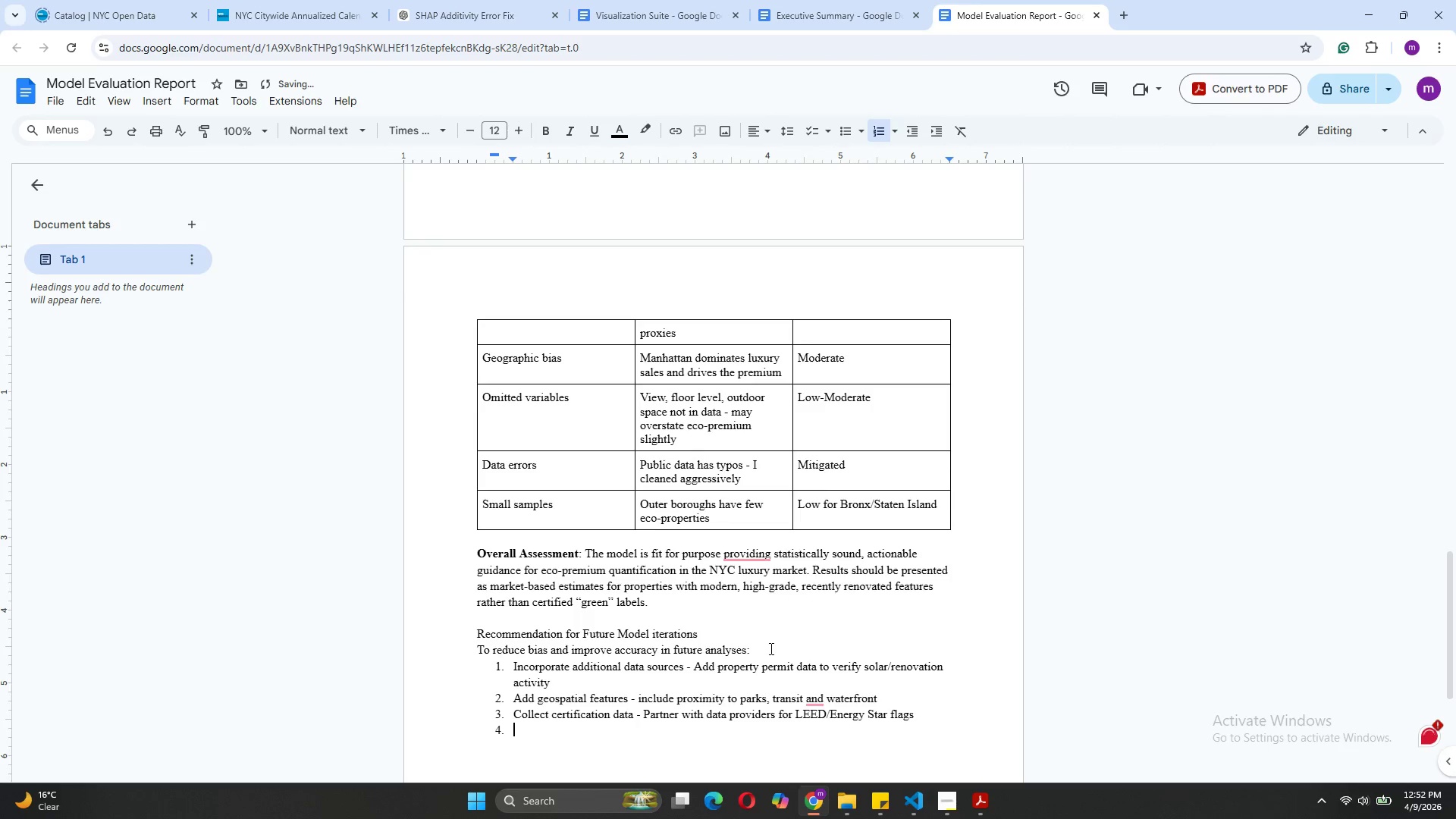 
type(Increase sample size - expand geographic scope or time window)
 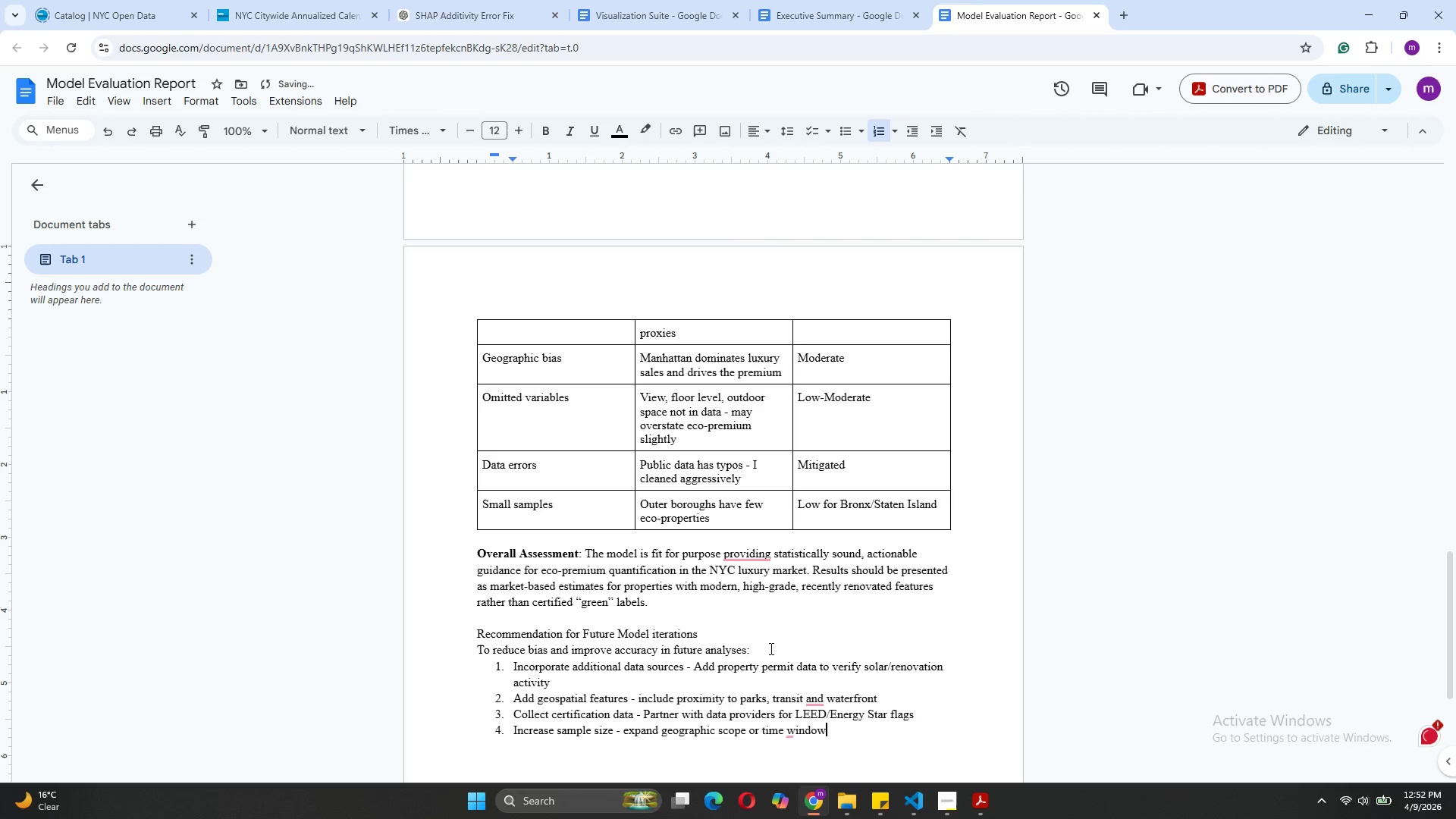 
key(Enter)
 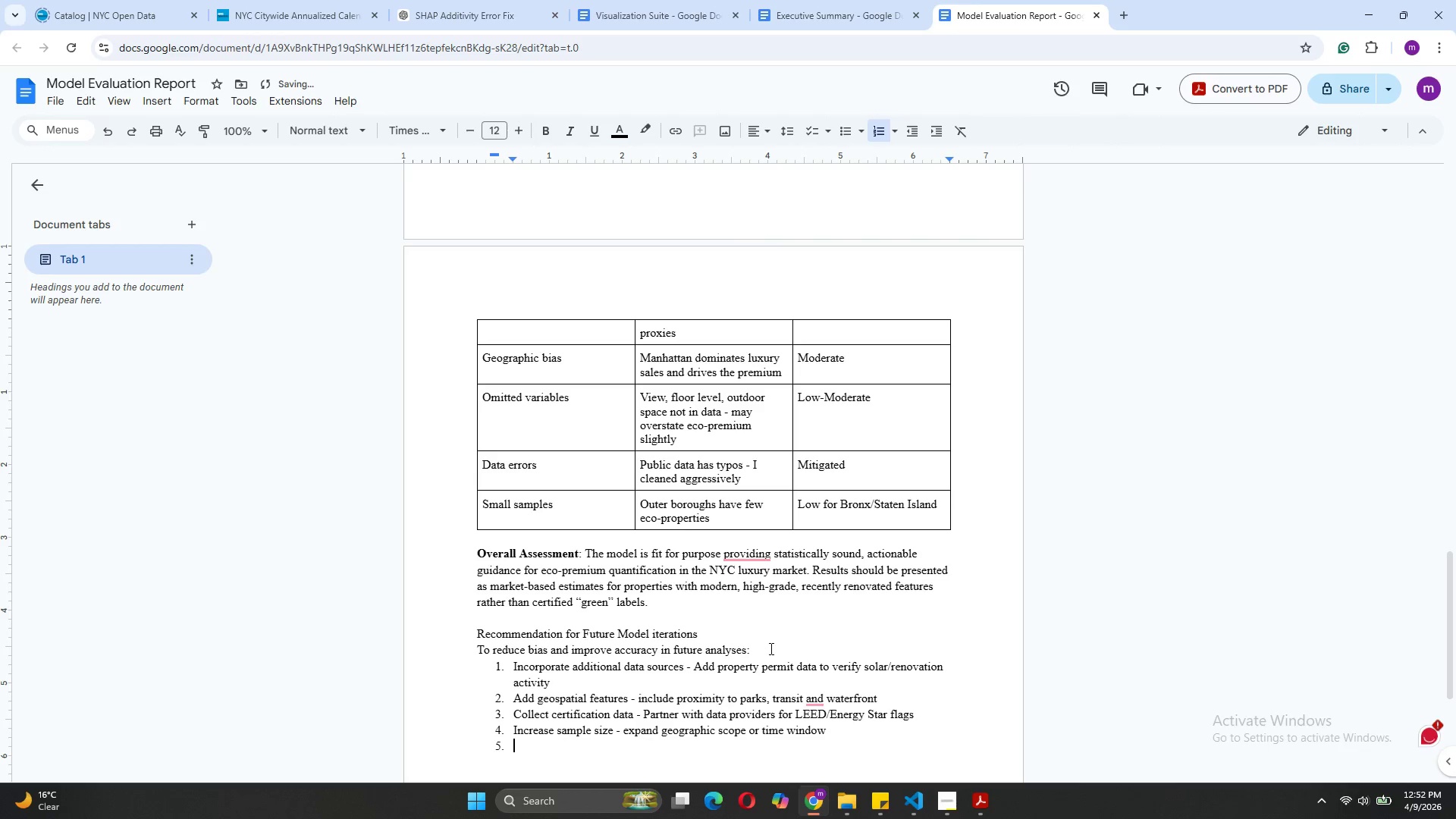 
type(Regular retraining - Update model annually)
 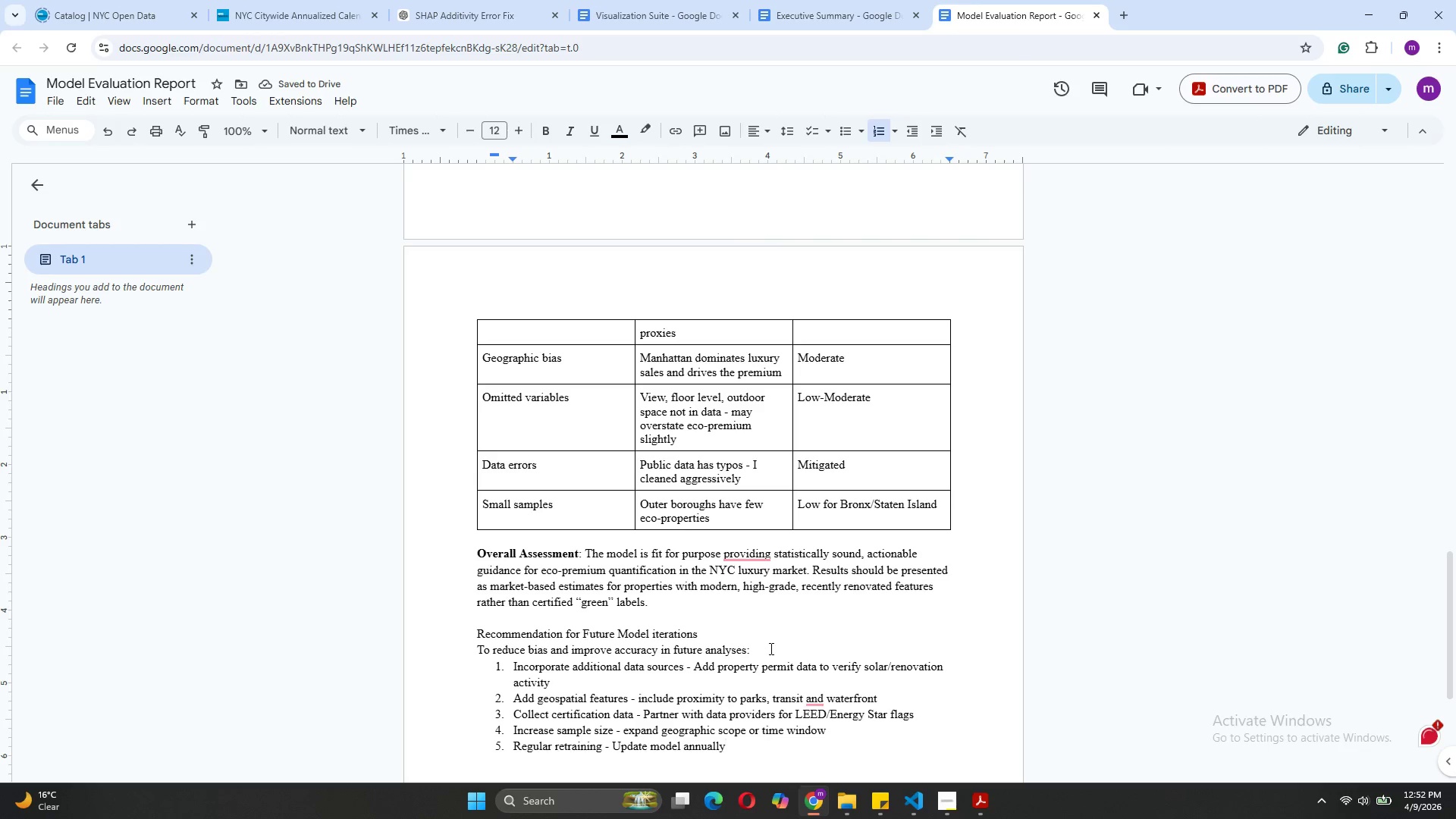 
type( with new sales data)
 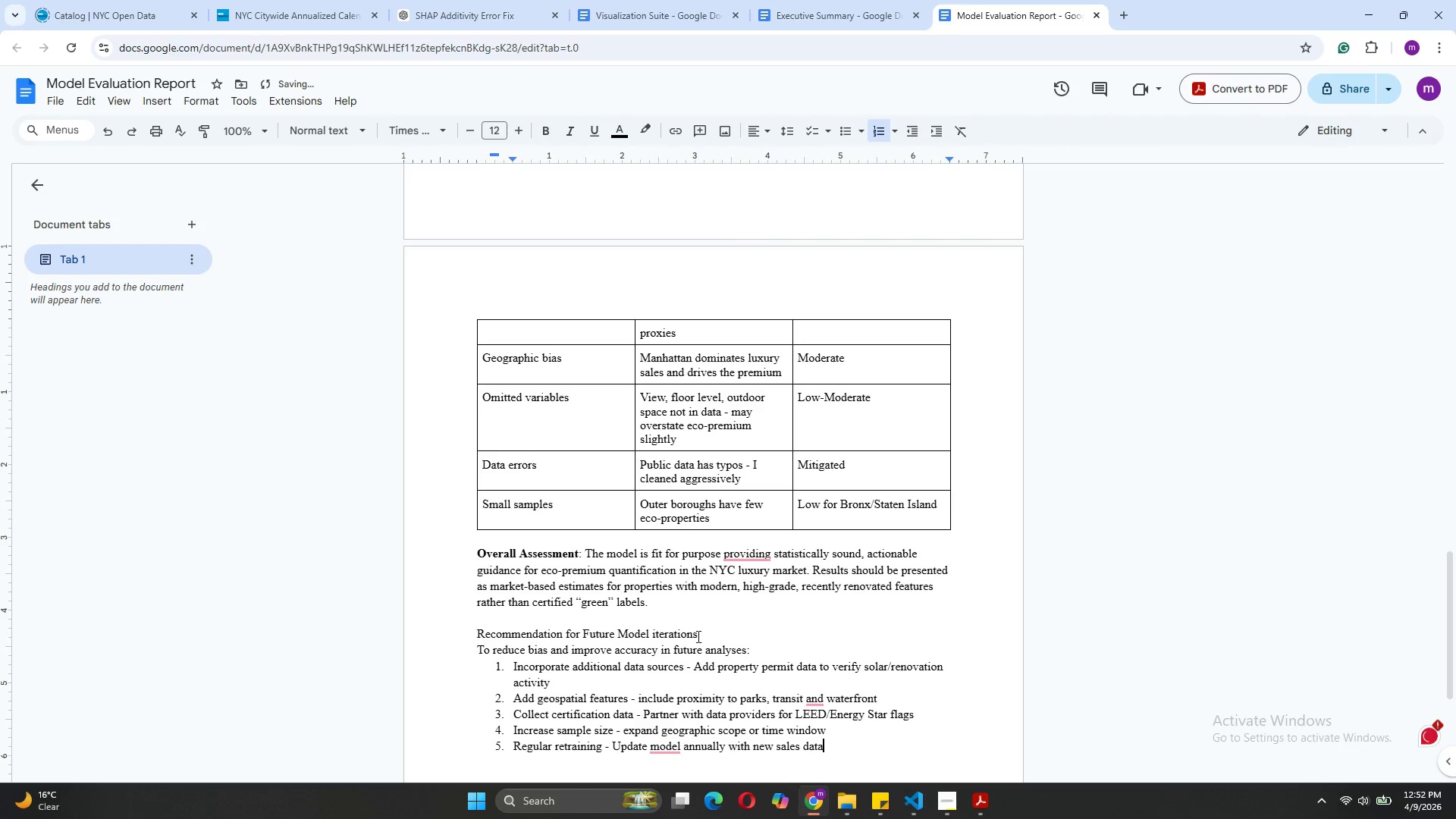 
left_click_drag(start_coordinate=[696, 637], to_coordinate=[479, 633])
 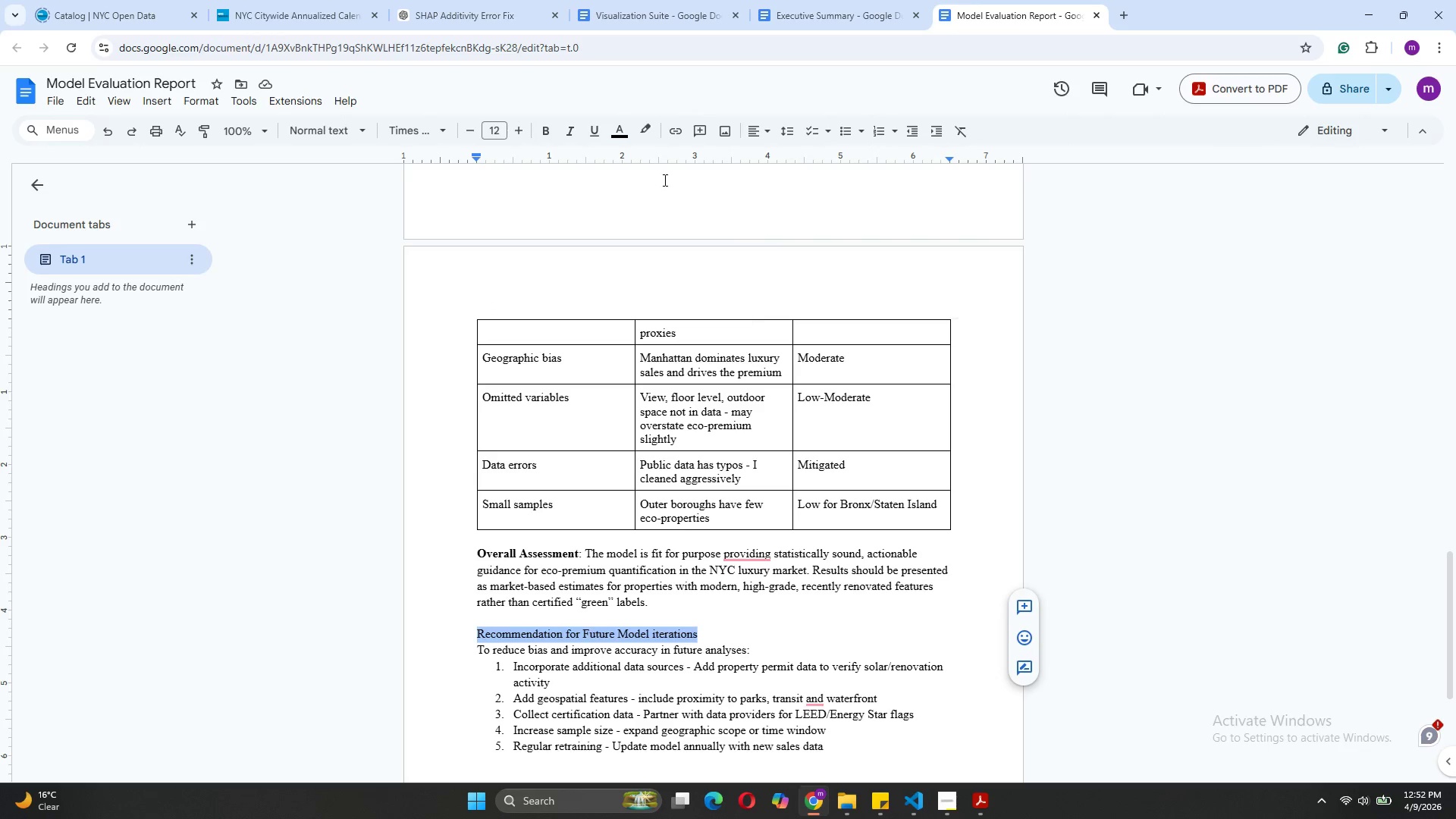 
left_click([593, 127])
 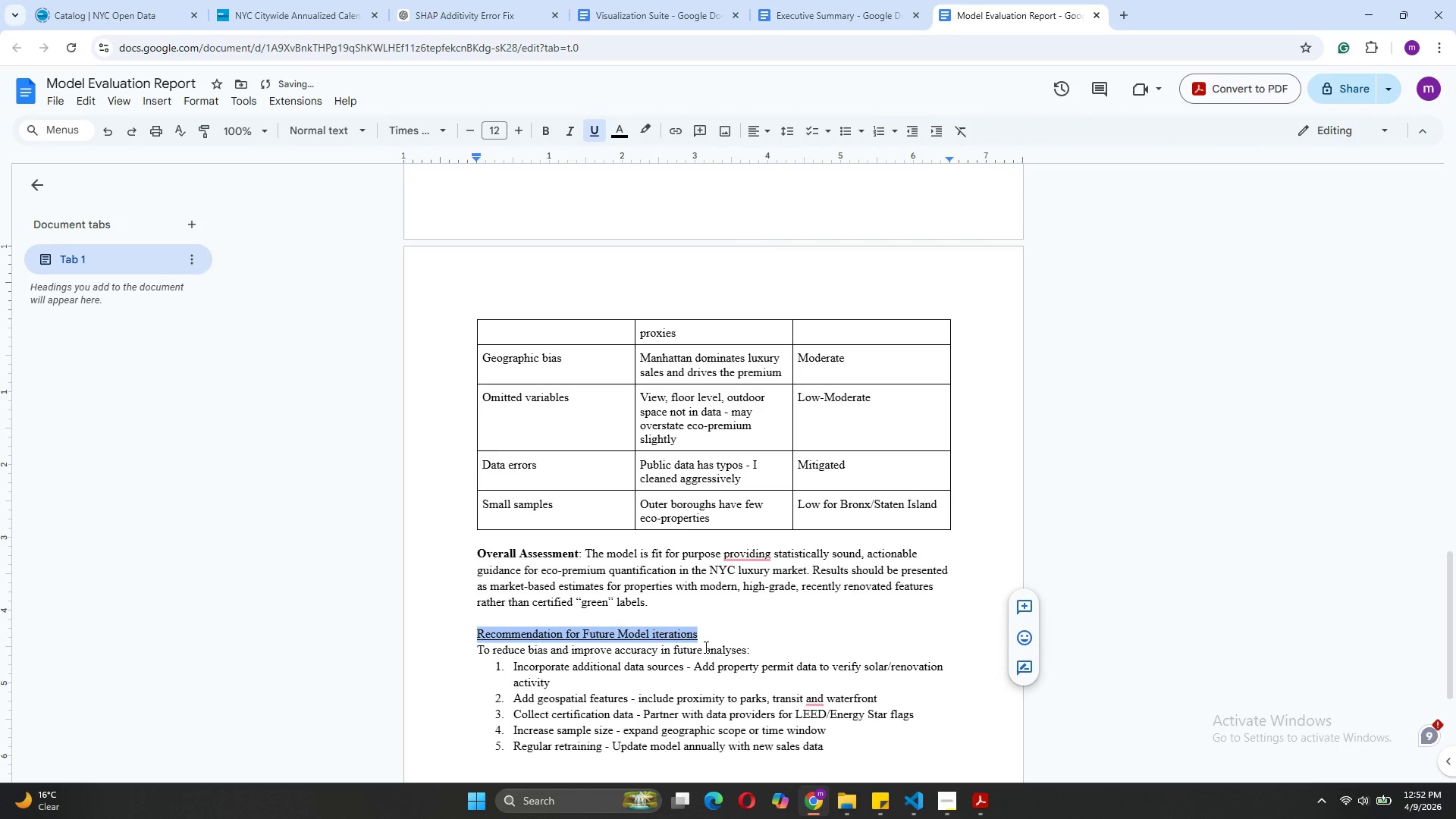 
left_click([697, 642])
 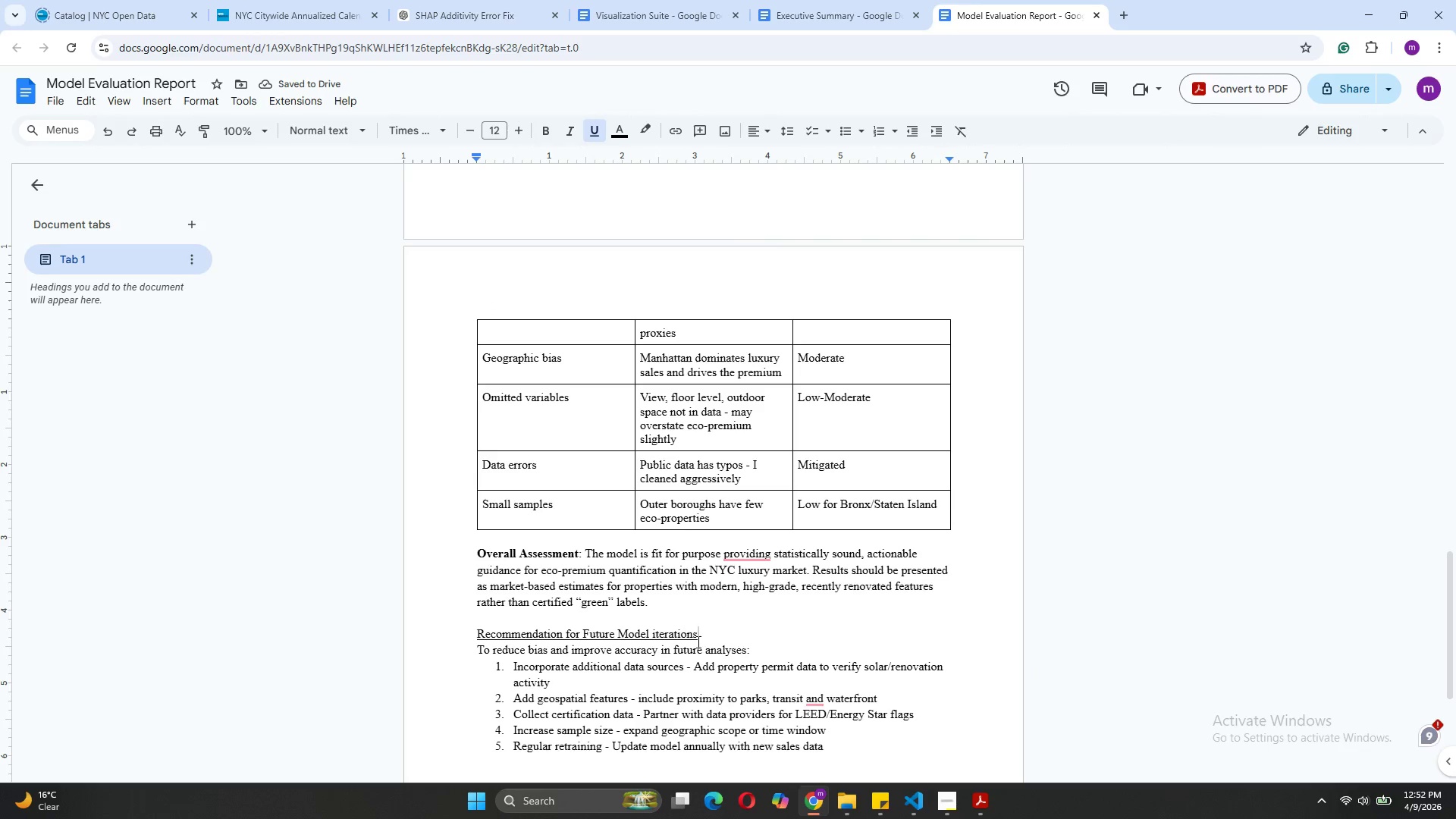 
key(Enter)
 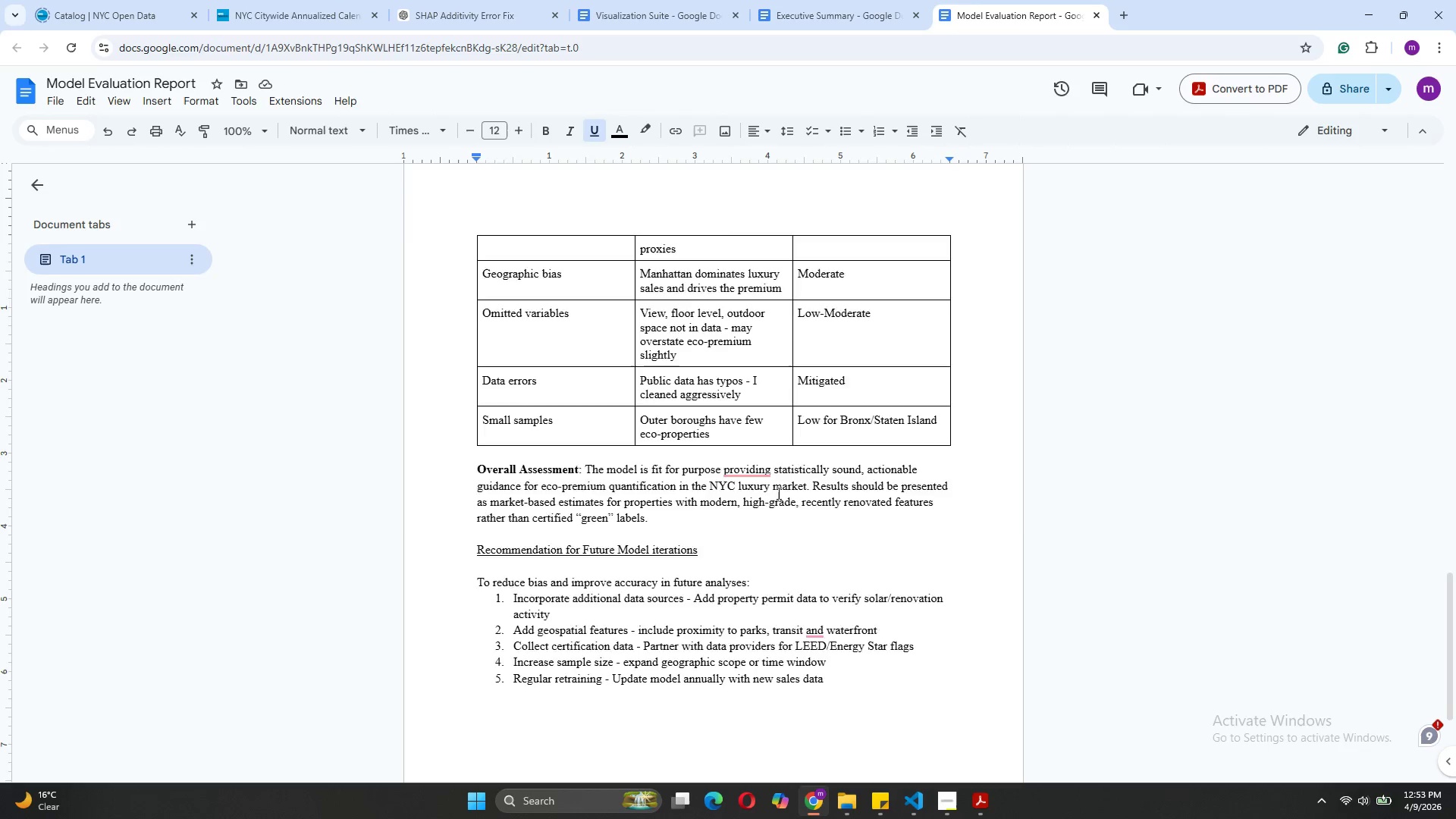 
wait(12.61)
 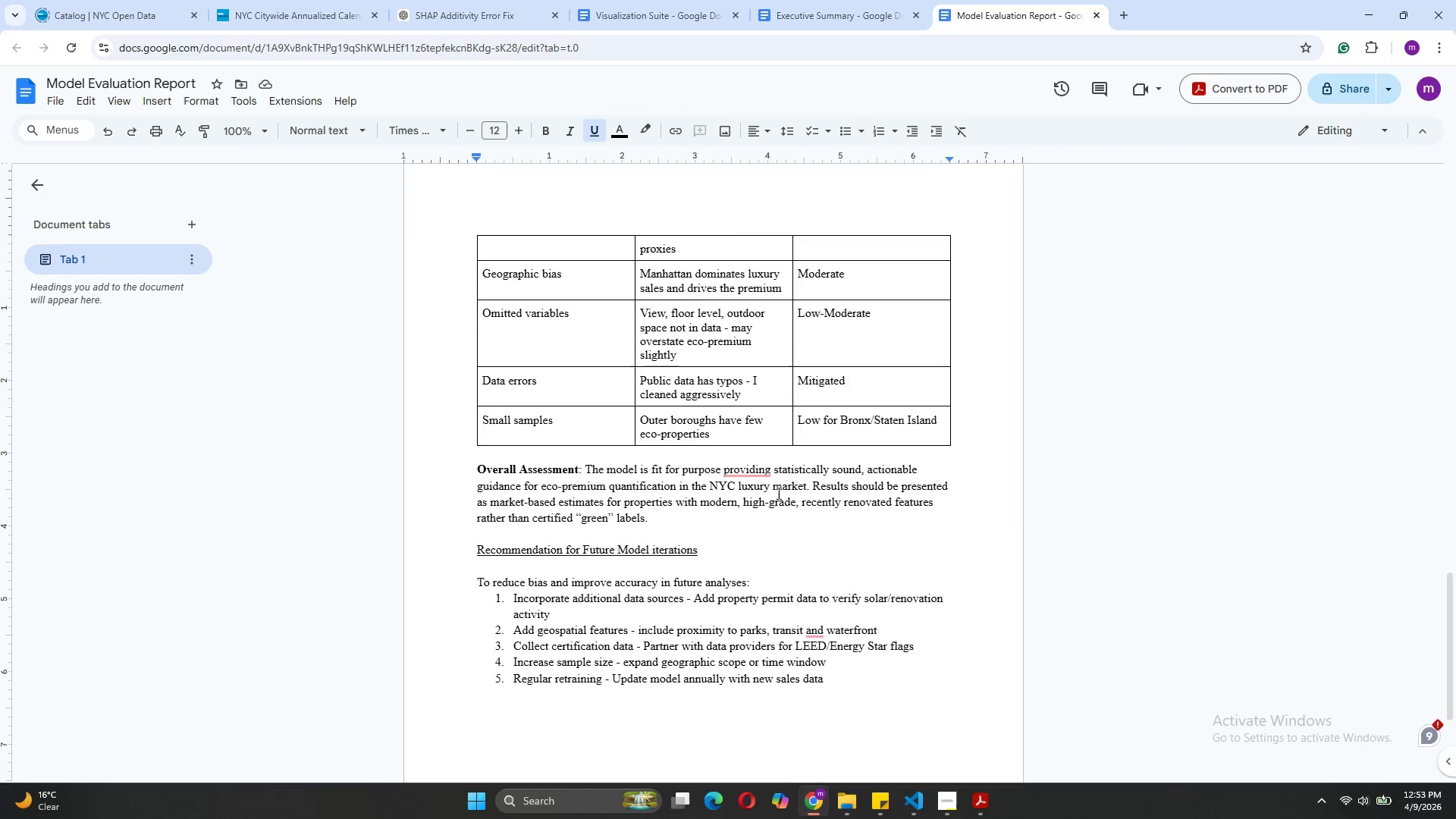 
left_click([59, 98])
 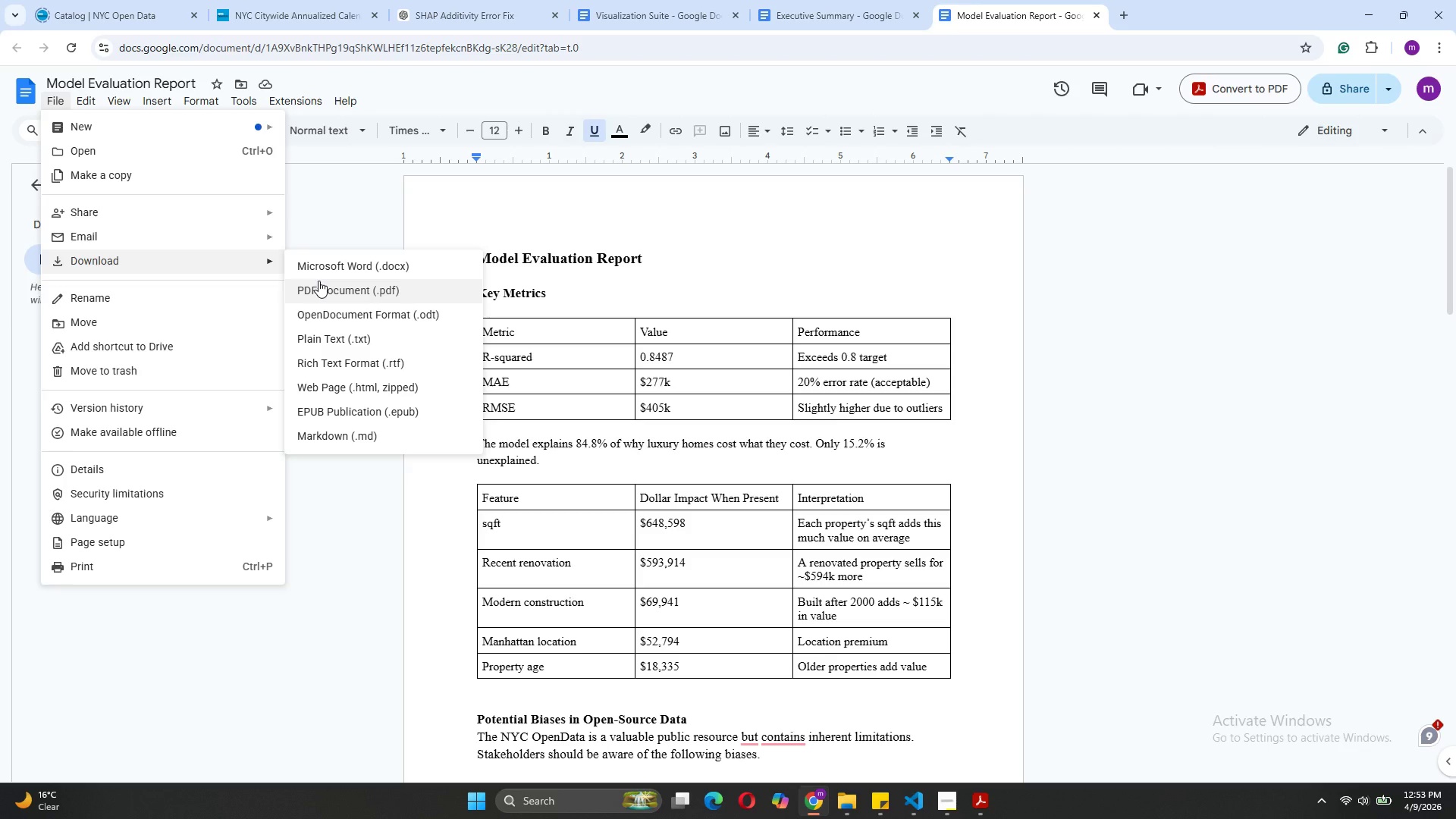 
left_click([318, 281])
 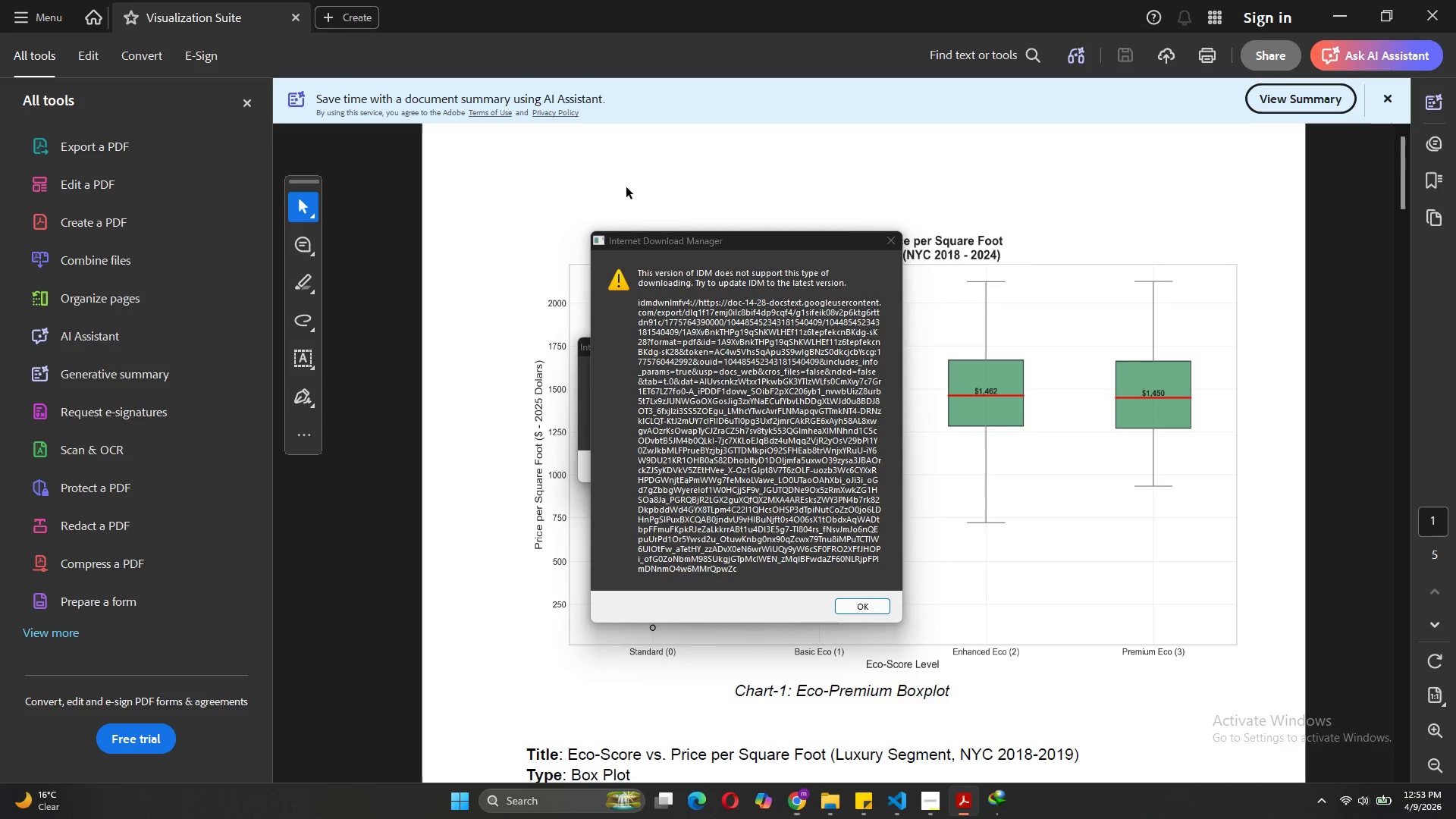 
left_click([883, 241])
 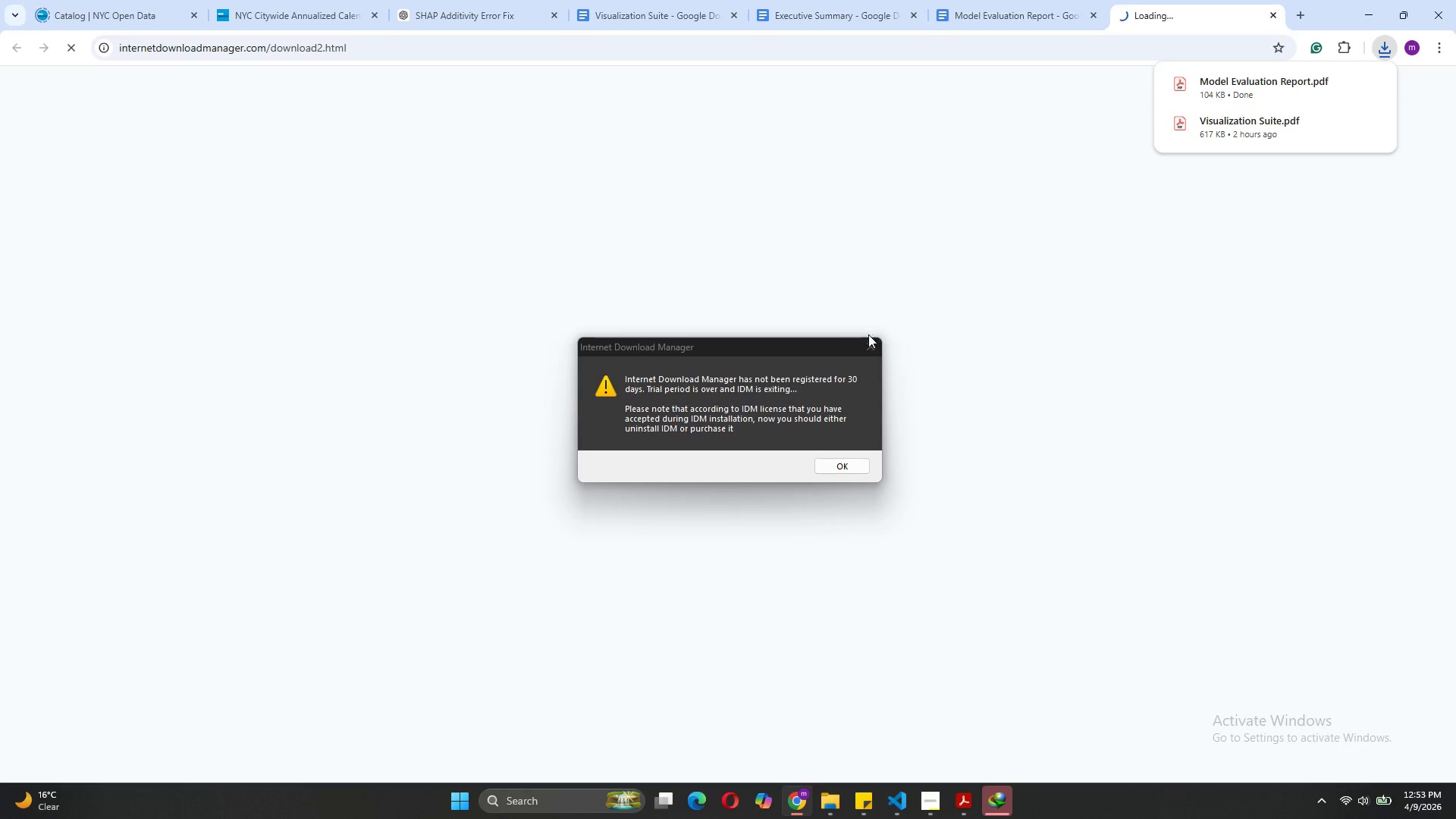 
left_click([865, 347])
 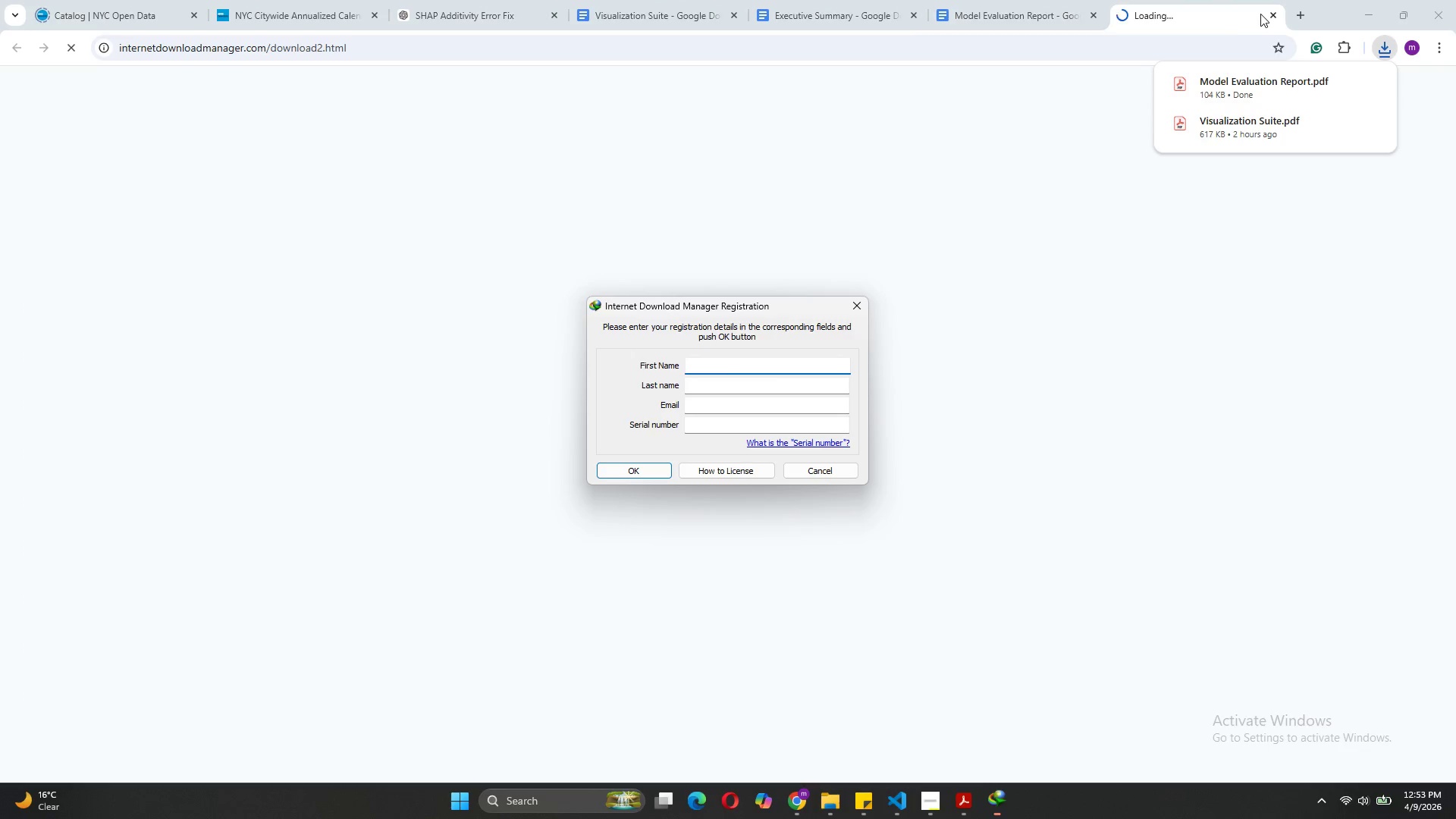 
left_click([1269, 12])
 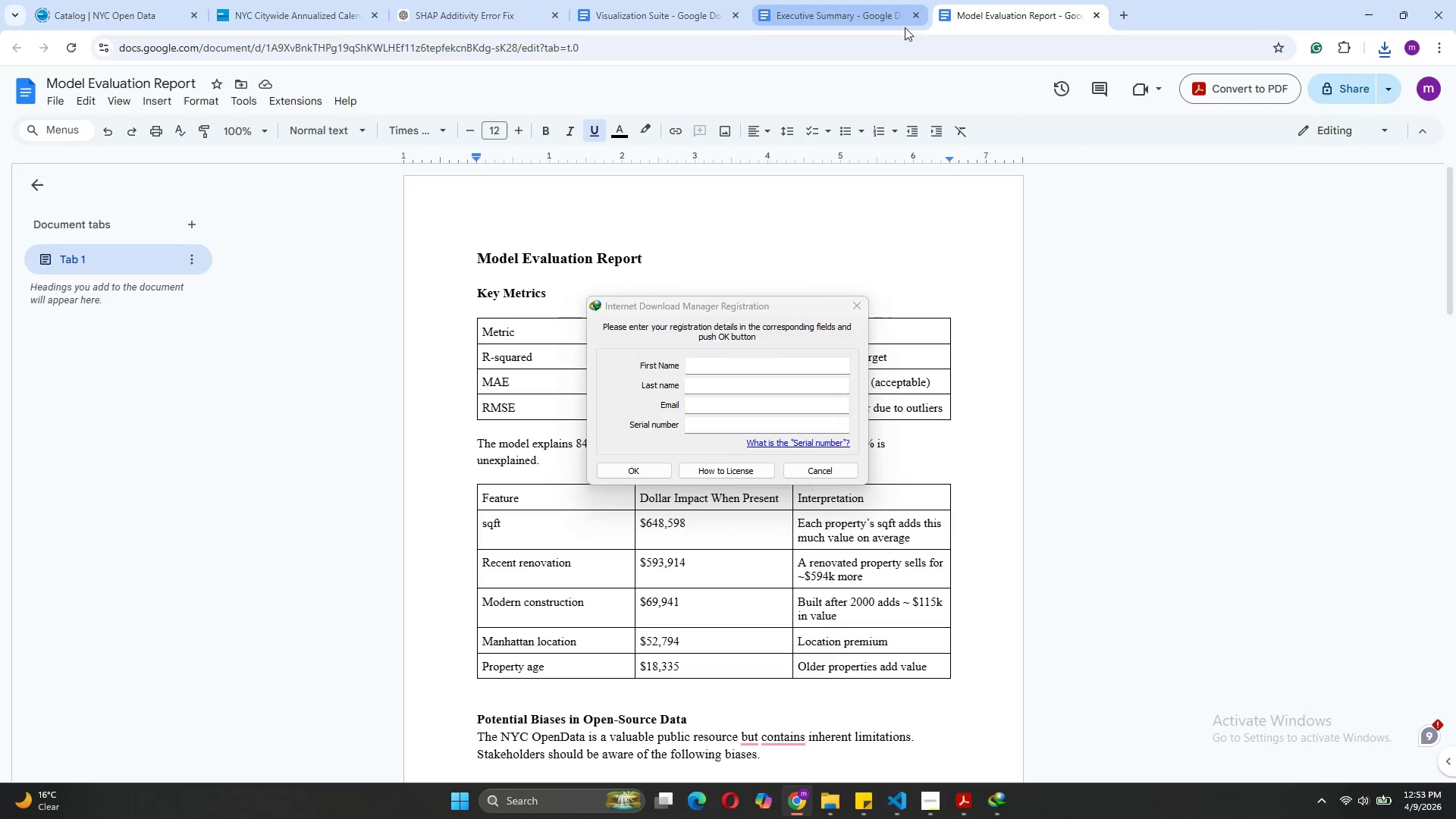 
left_click([849, 2])
 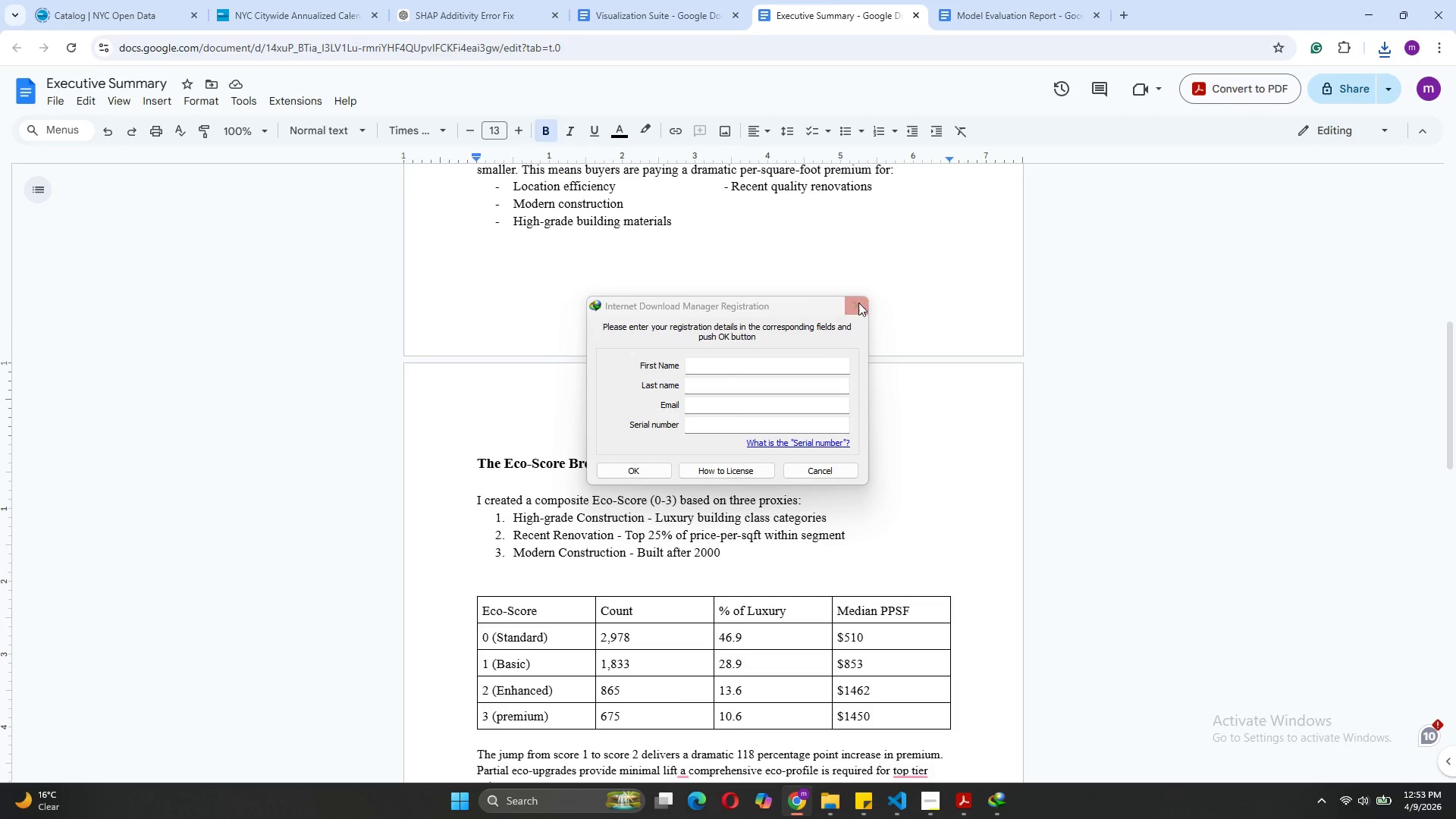 
left_click([861, 303])
 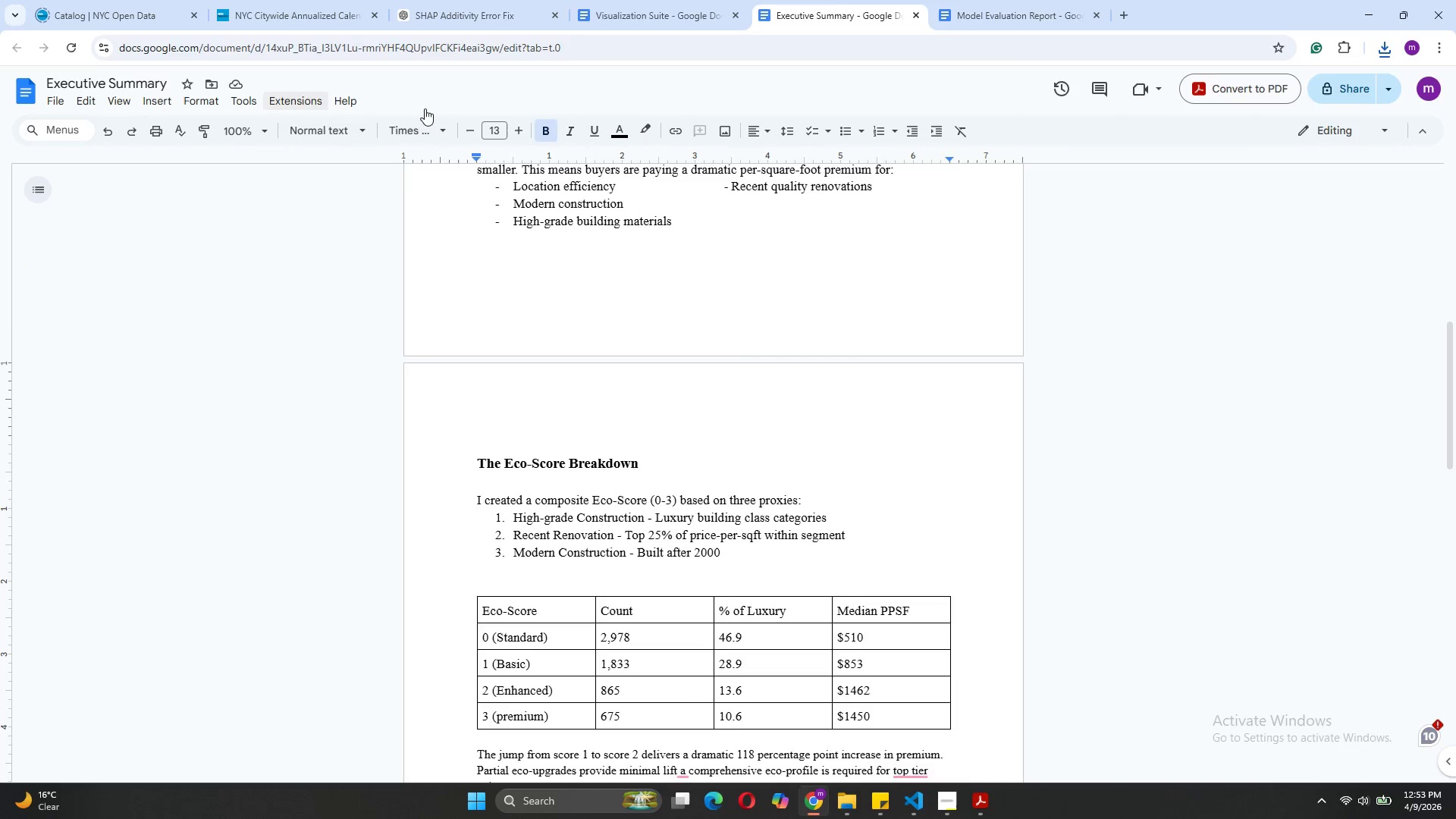 
left_click([971, 0])
 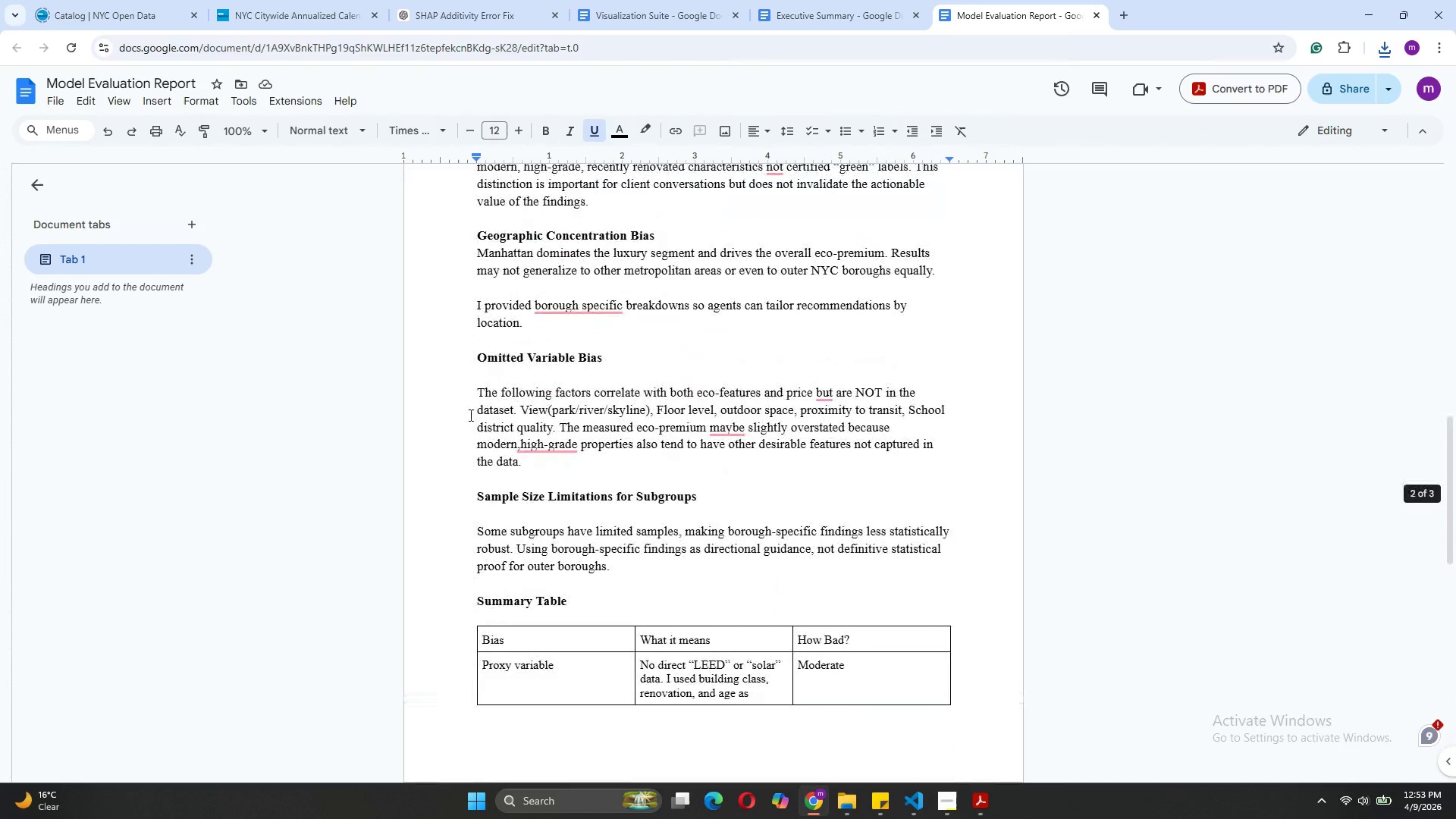 
wait(5.56)
 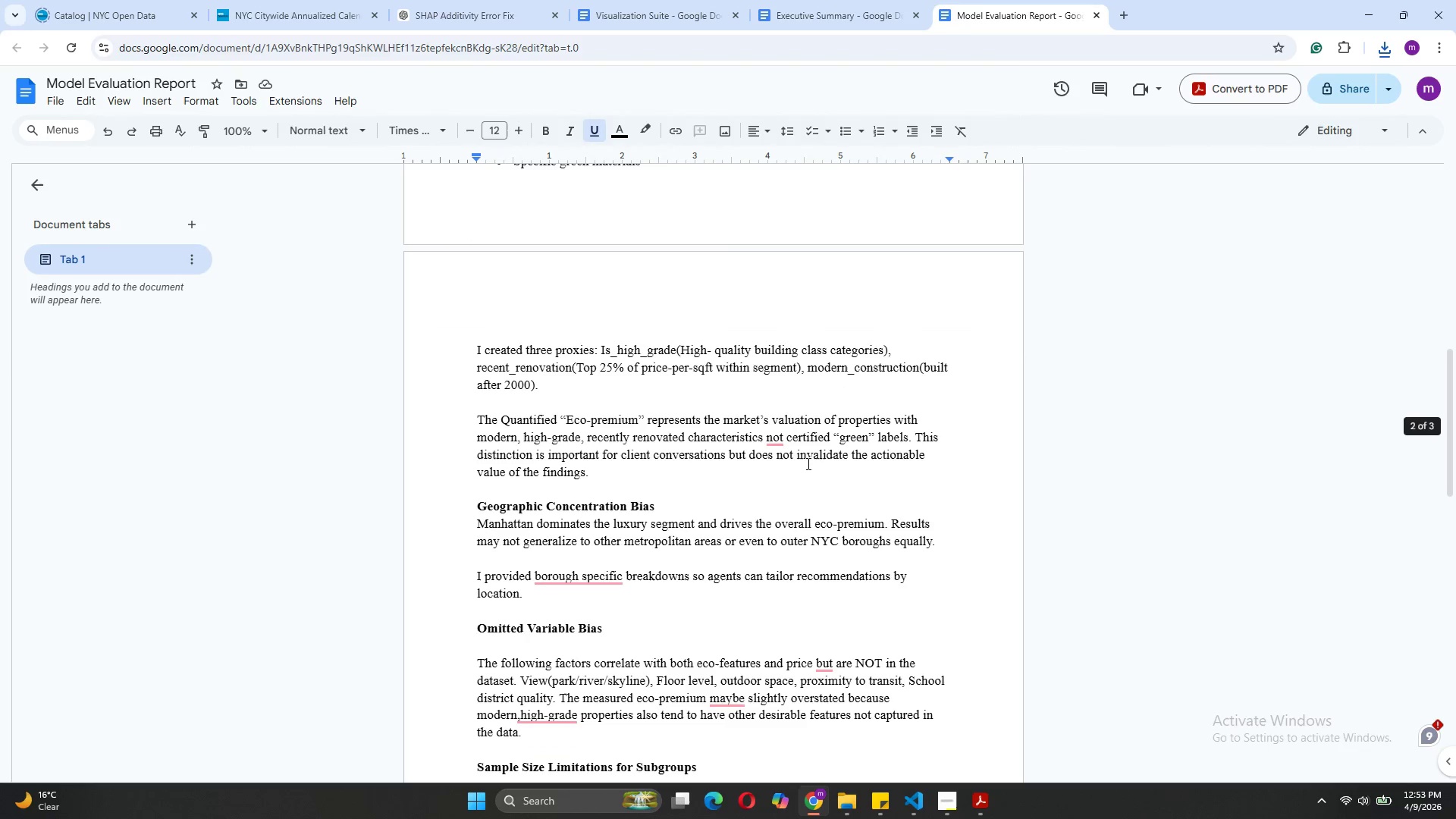 
left_click([62, 106])
 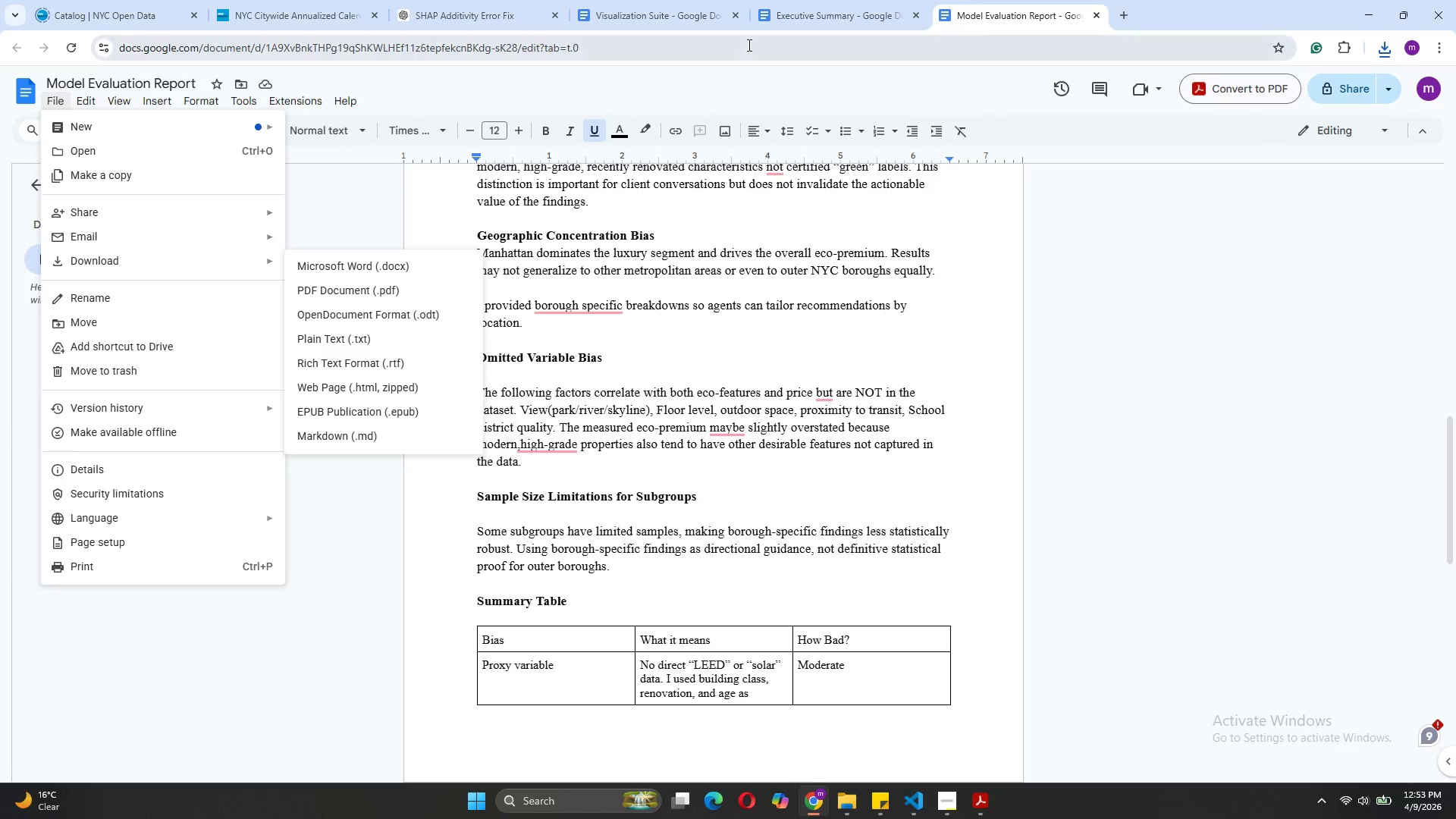 
left_click([780, 20])
 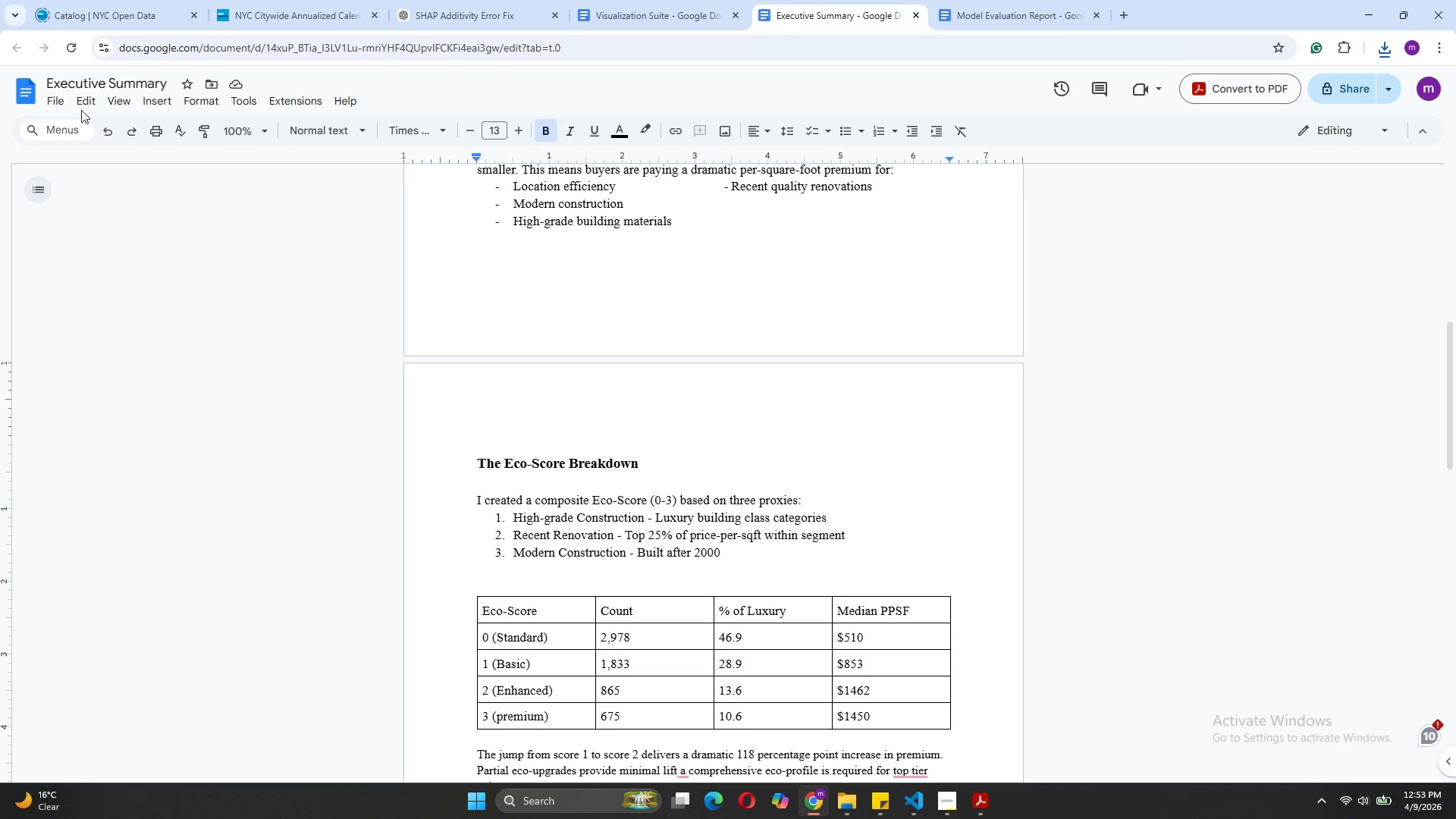 
left_click([61, 101])
 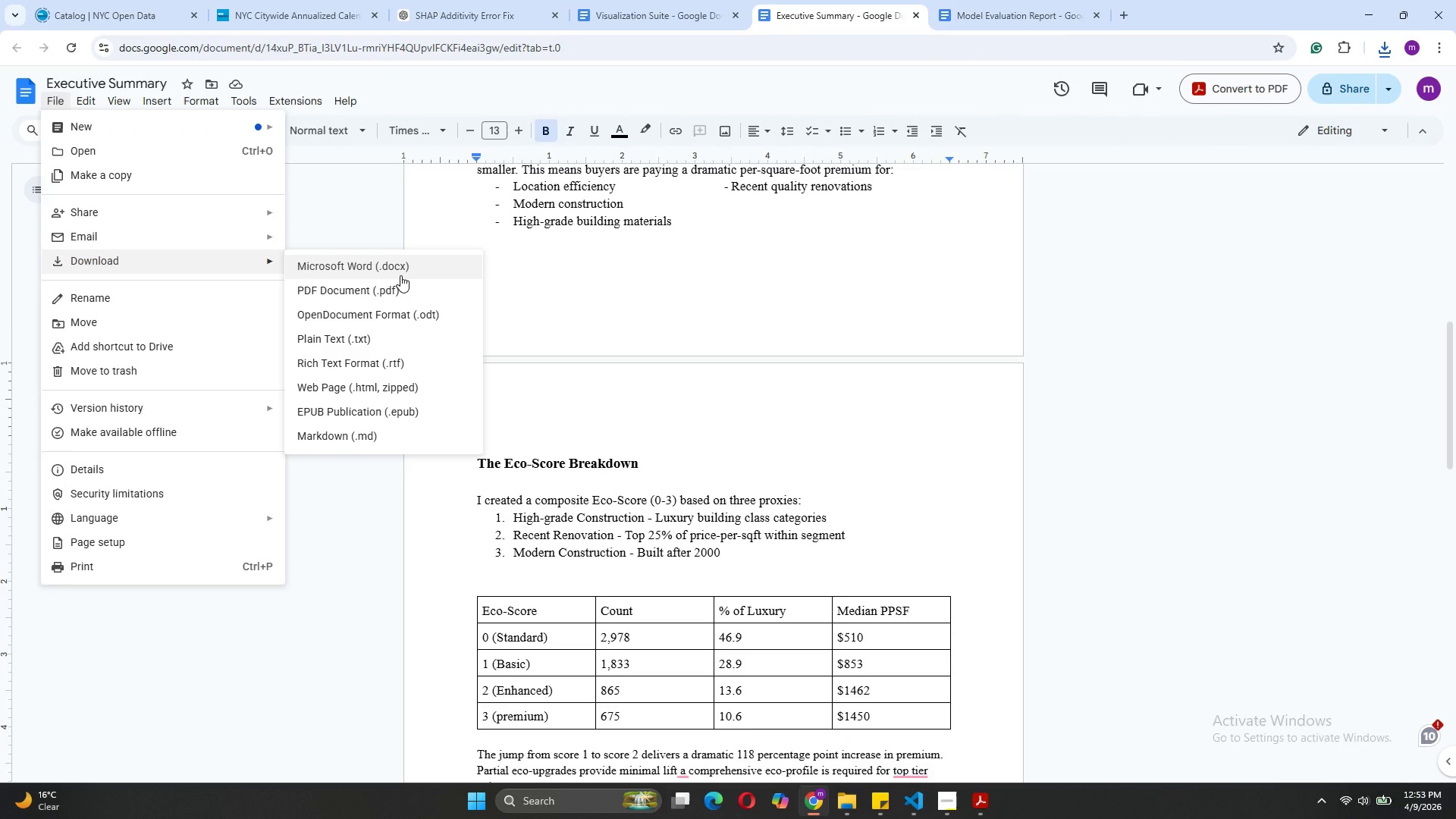 
left_click([394, 293])
 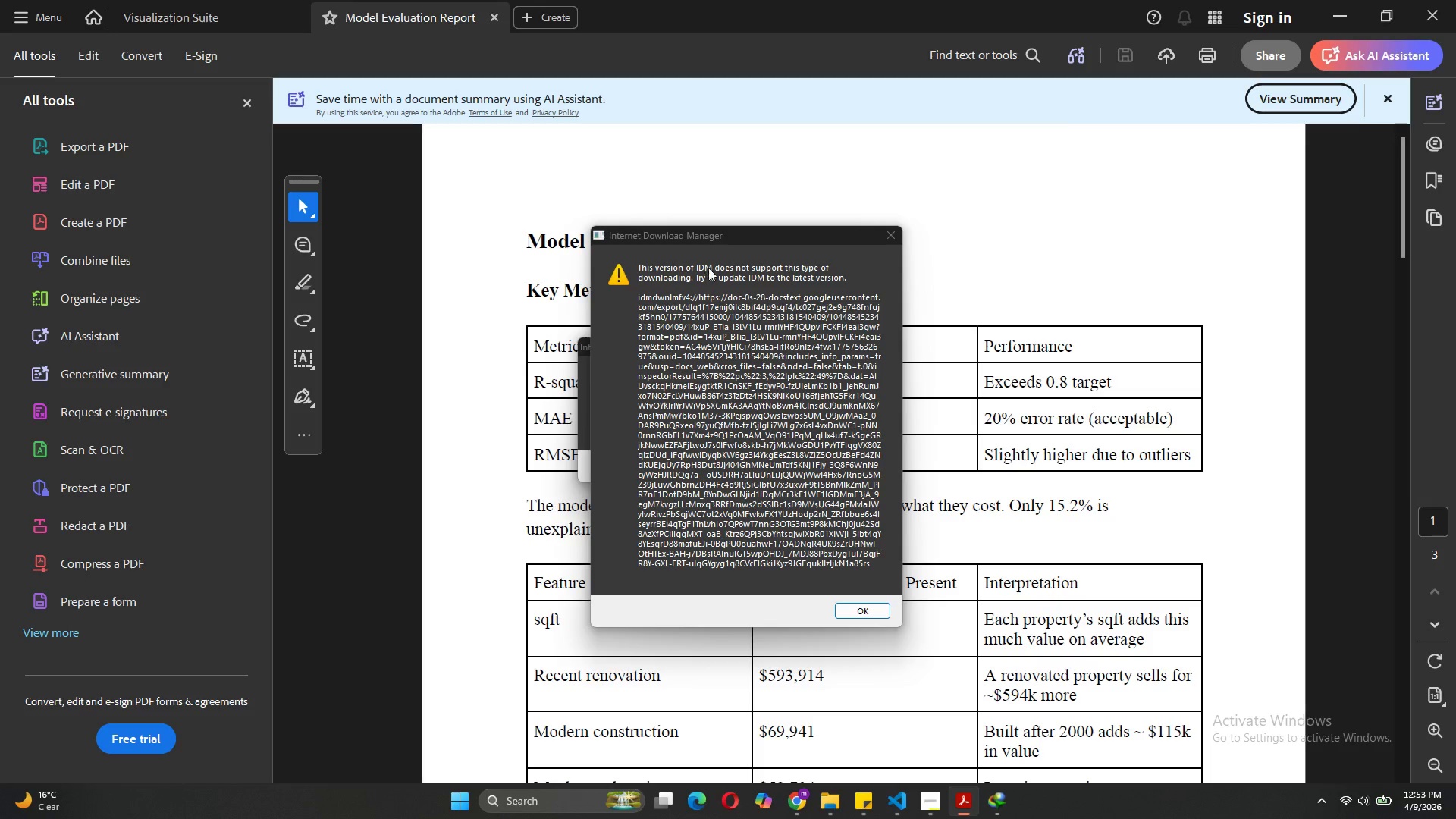 
left_click([884, 234])
 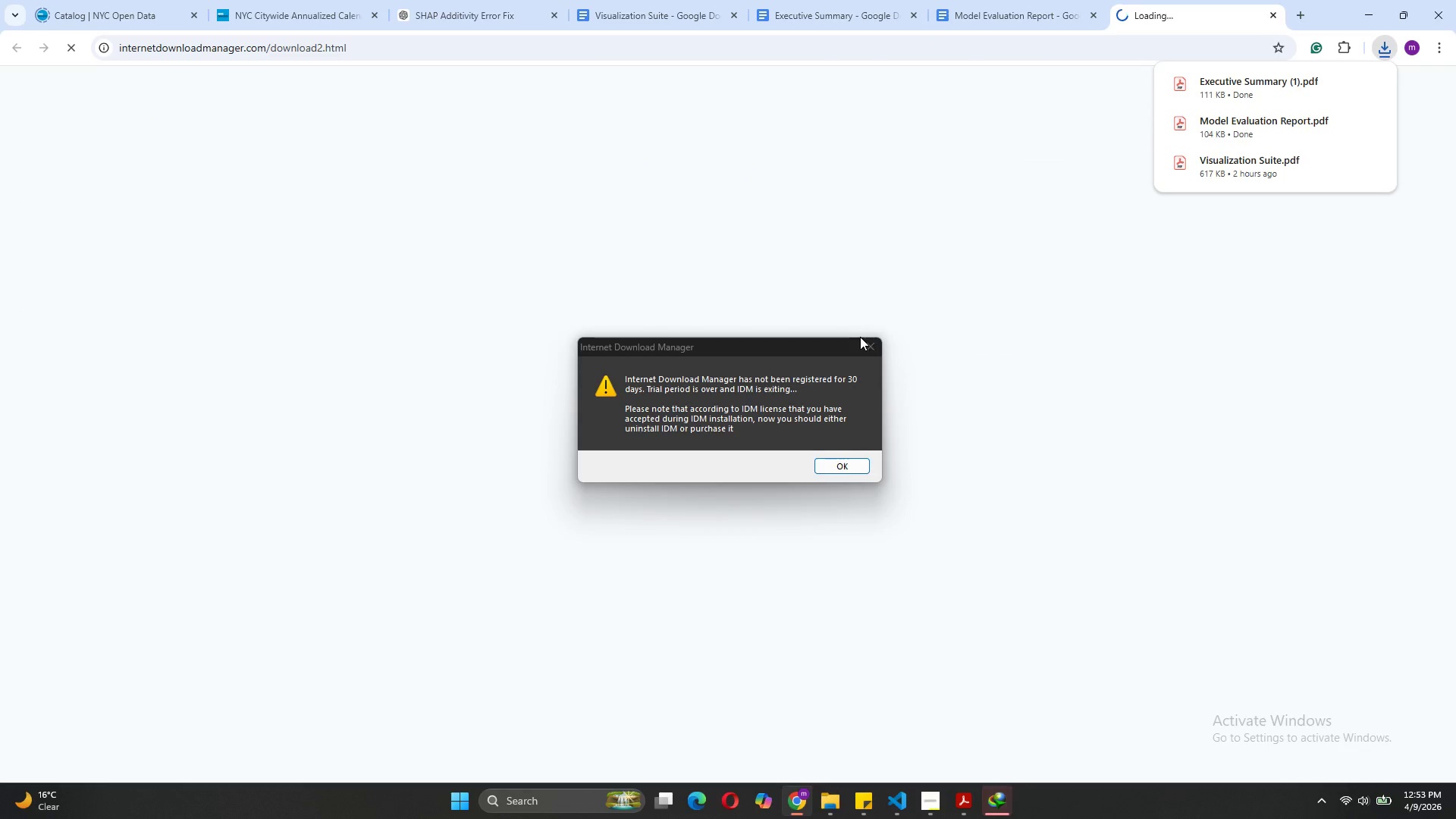 
left_click([867, 350])
 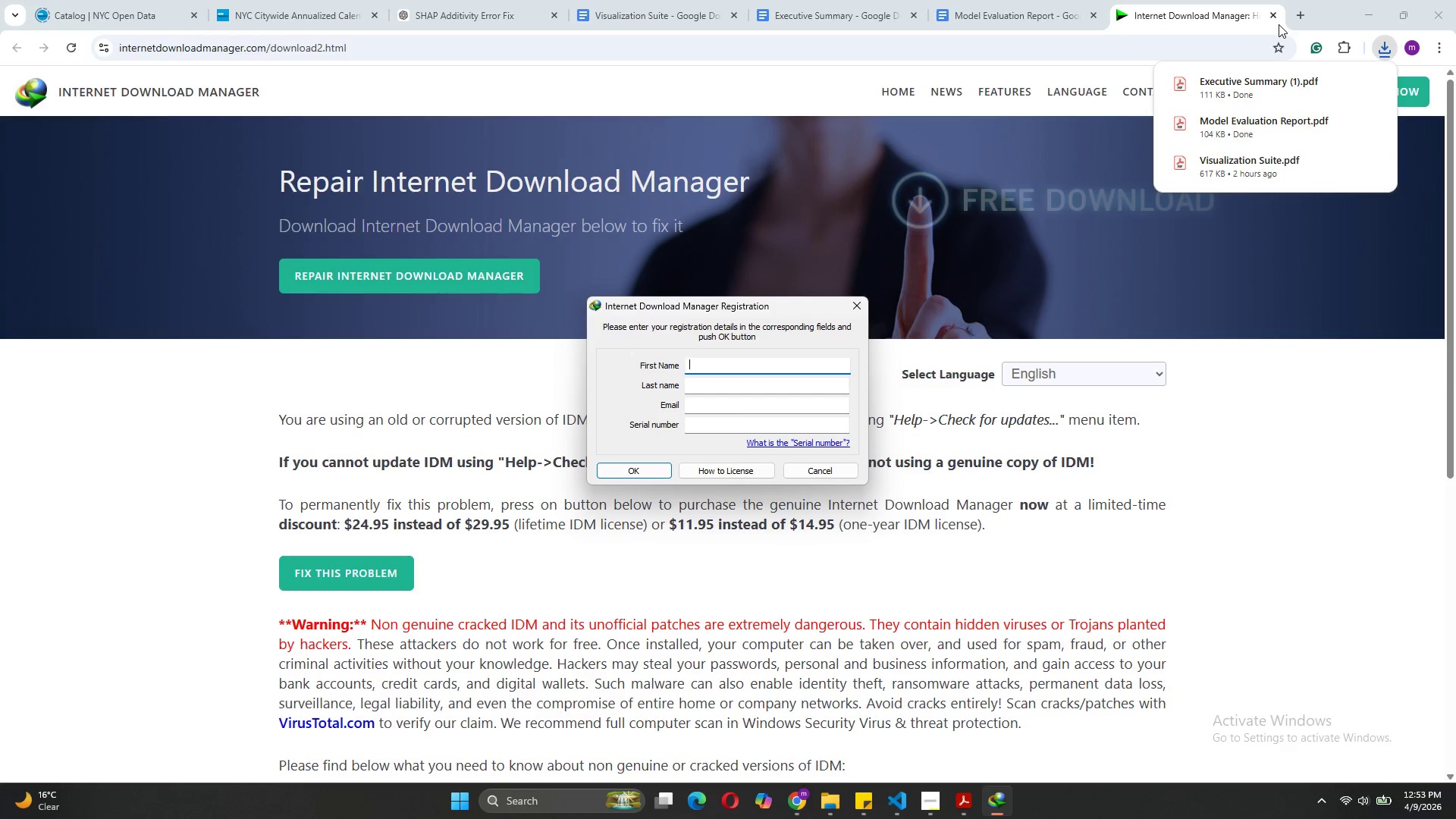 
left_click([1273, 17])
 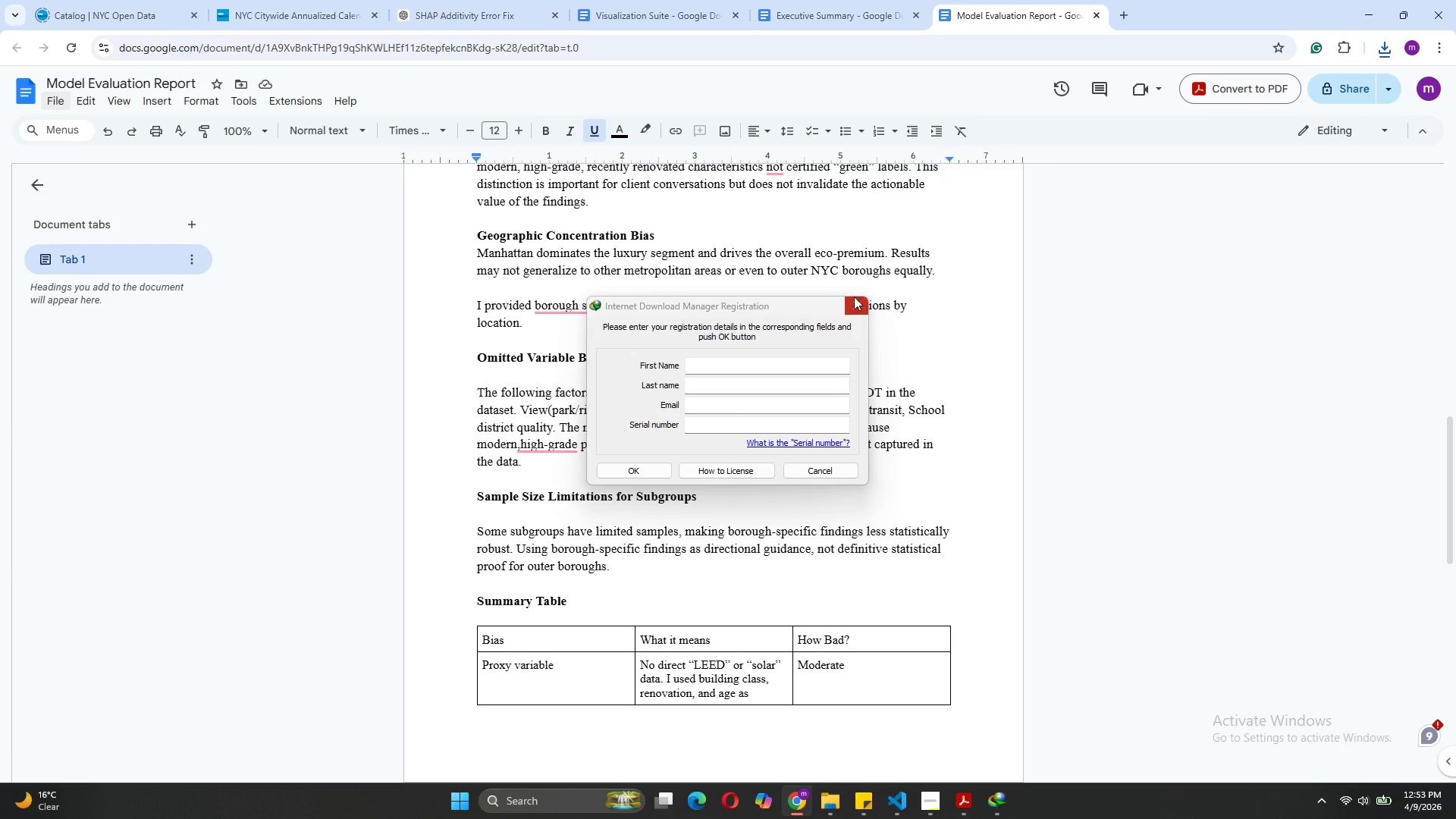 
left_click([851, 298])
 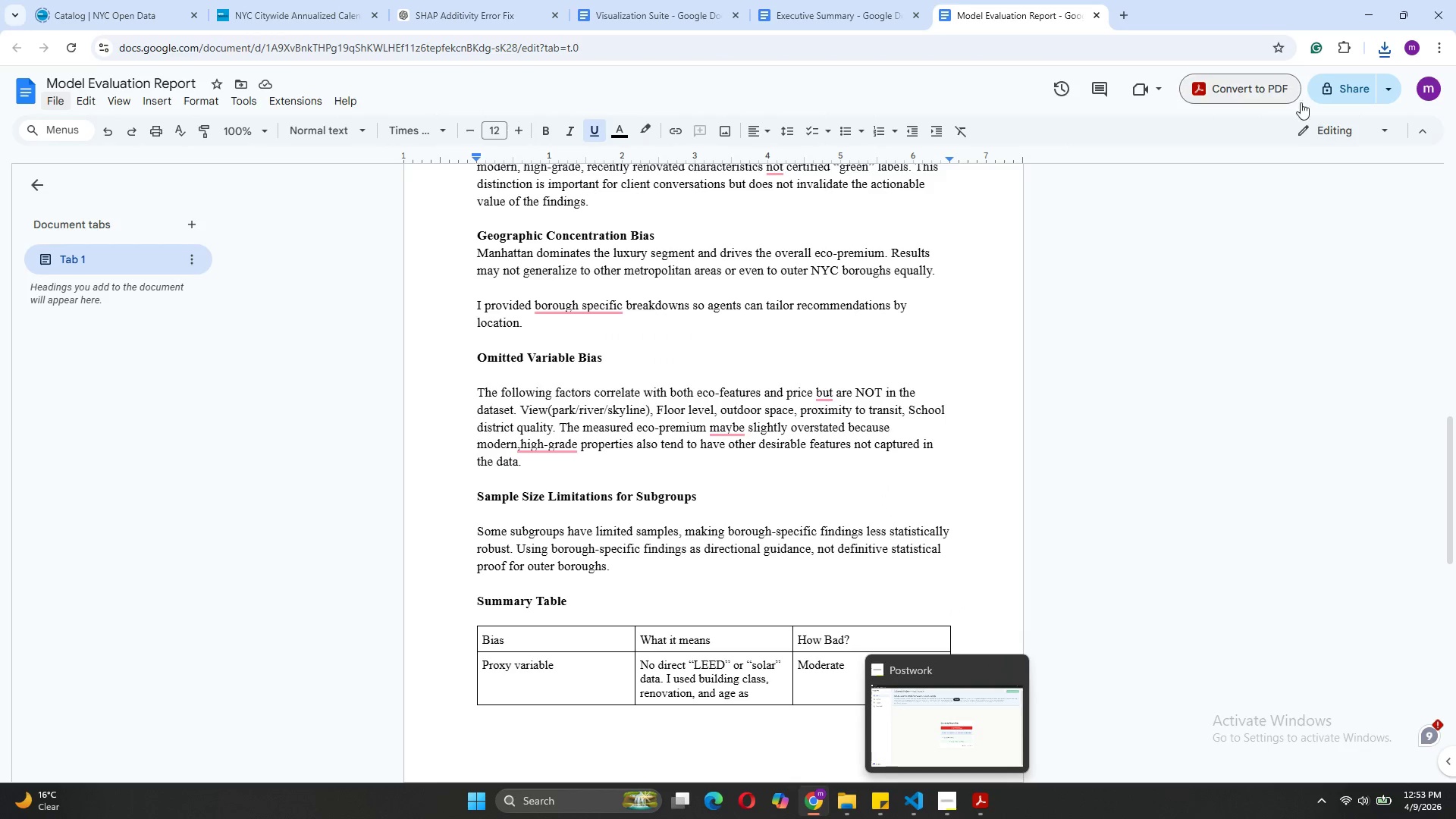 
left_click([1385, 44])
 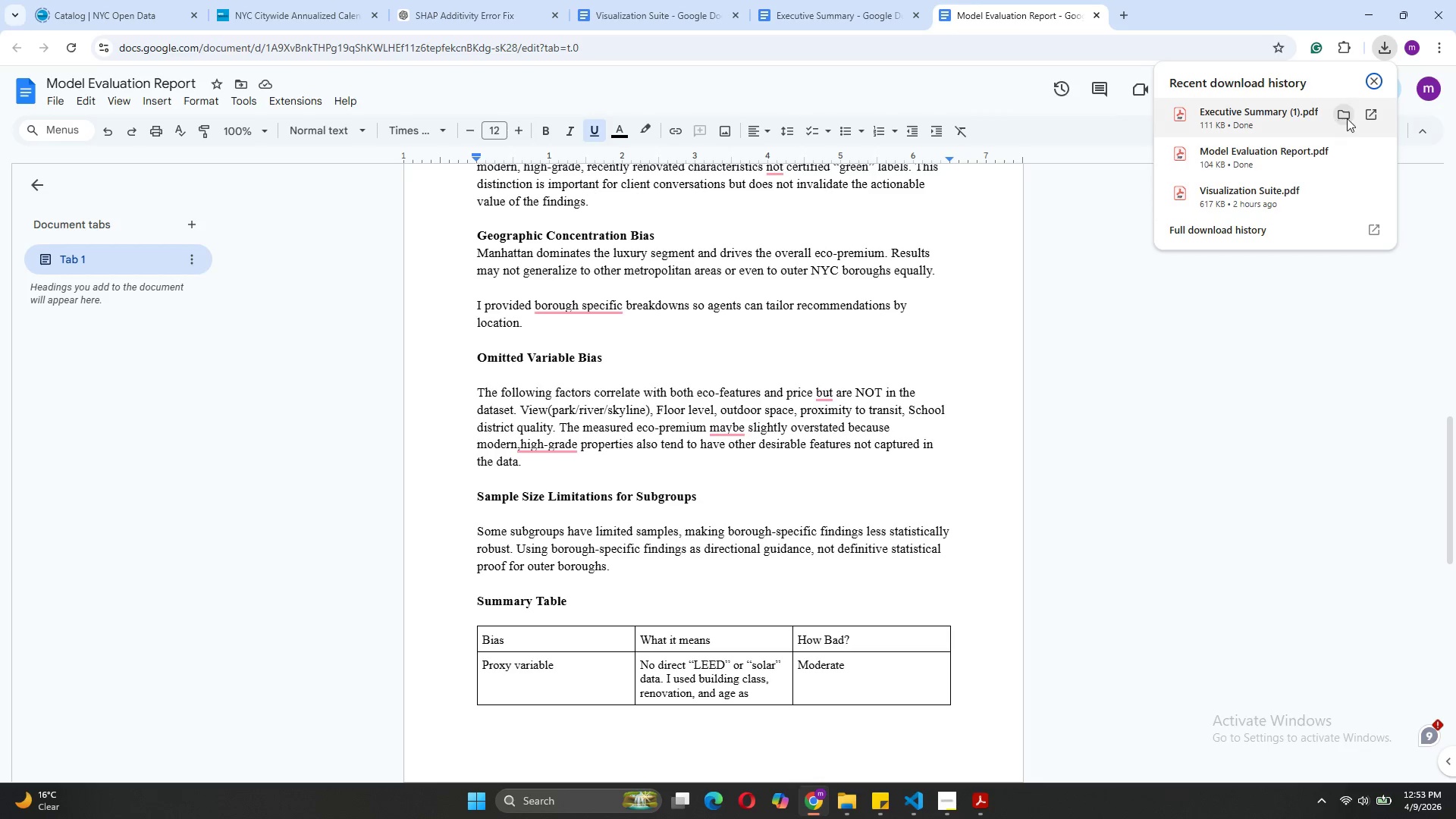 
left_click([1348, 118])
 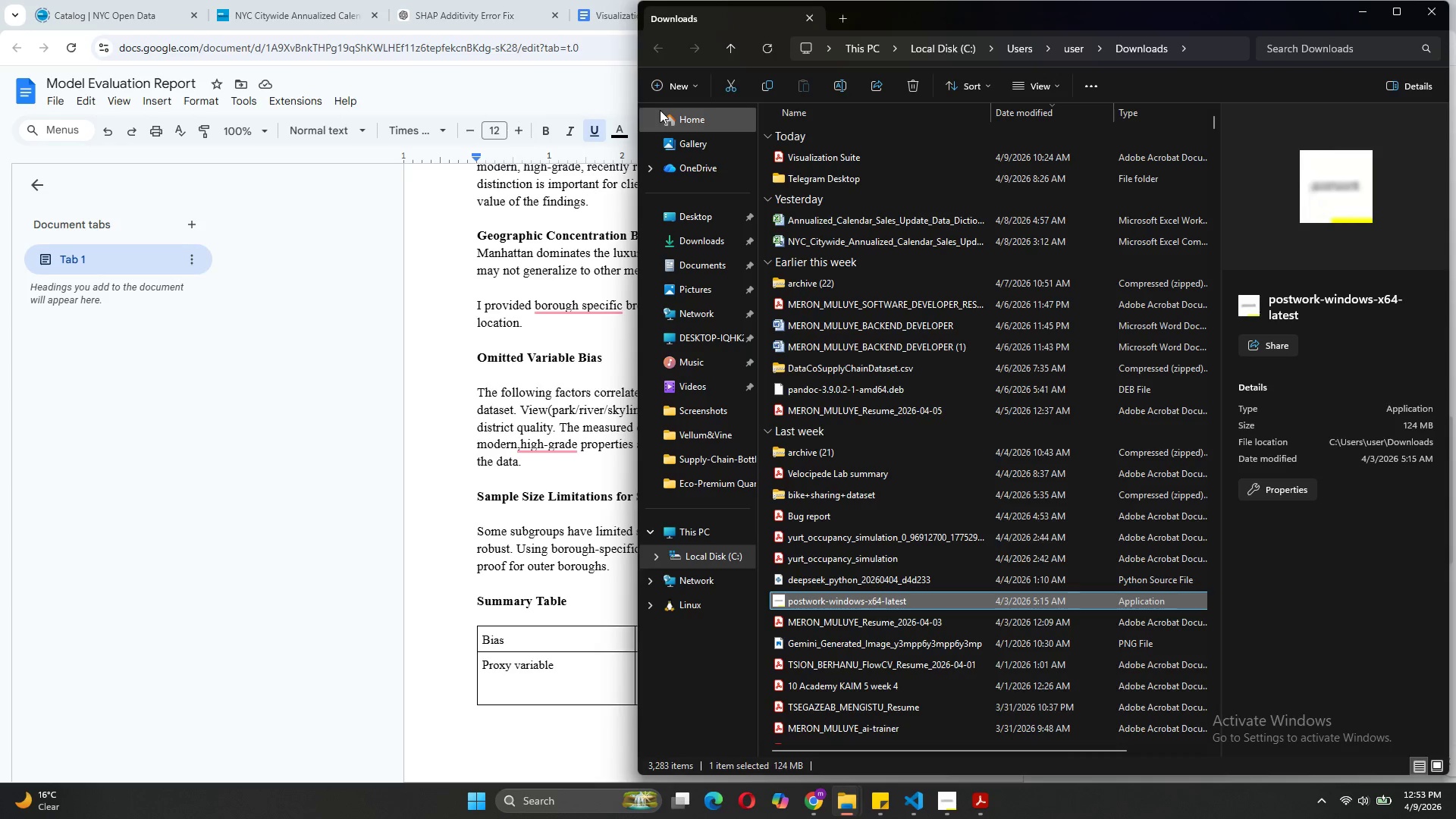 
left_click([765, 46])
 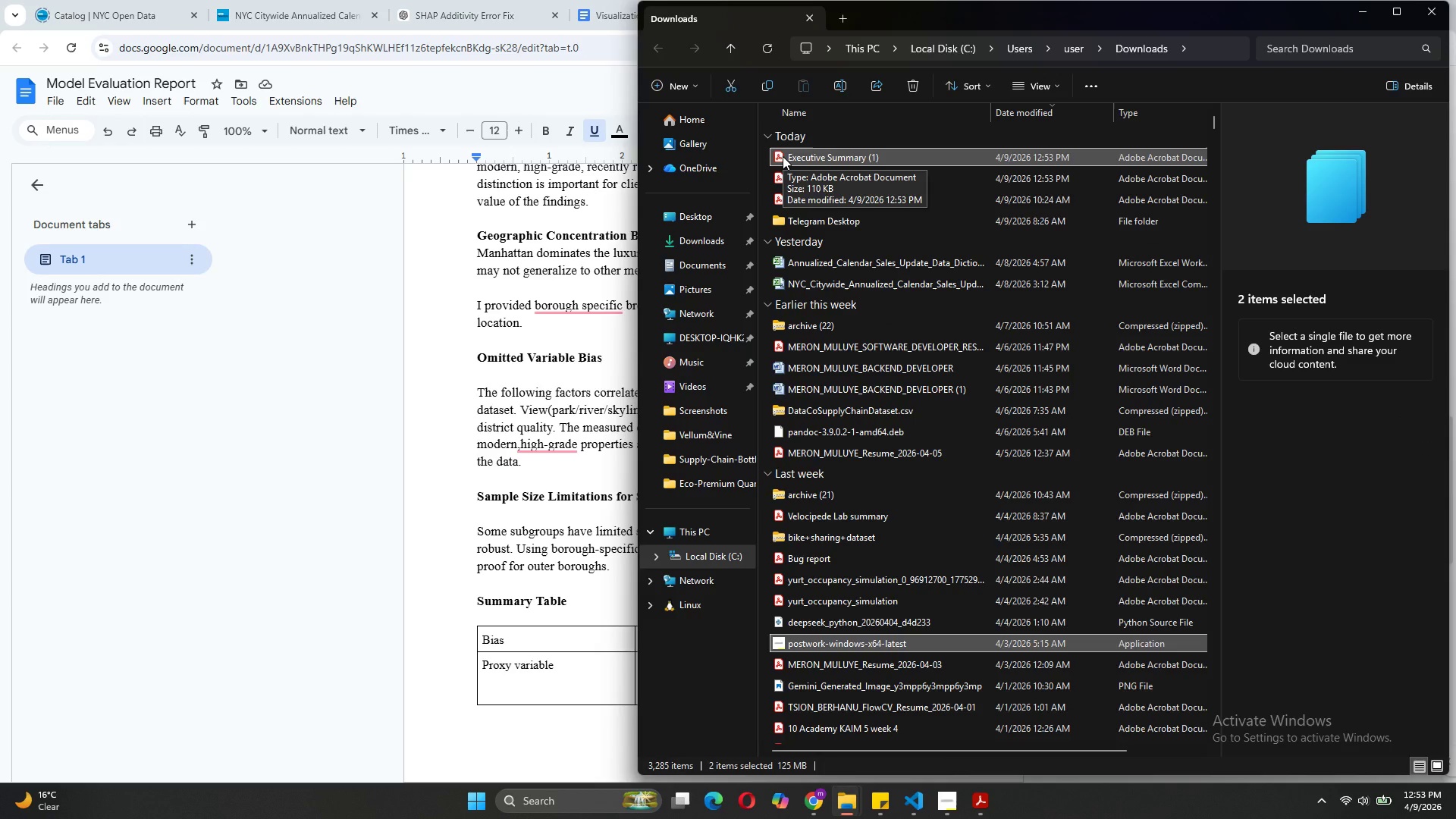 
wait(5.19)
 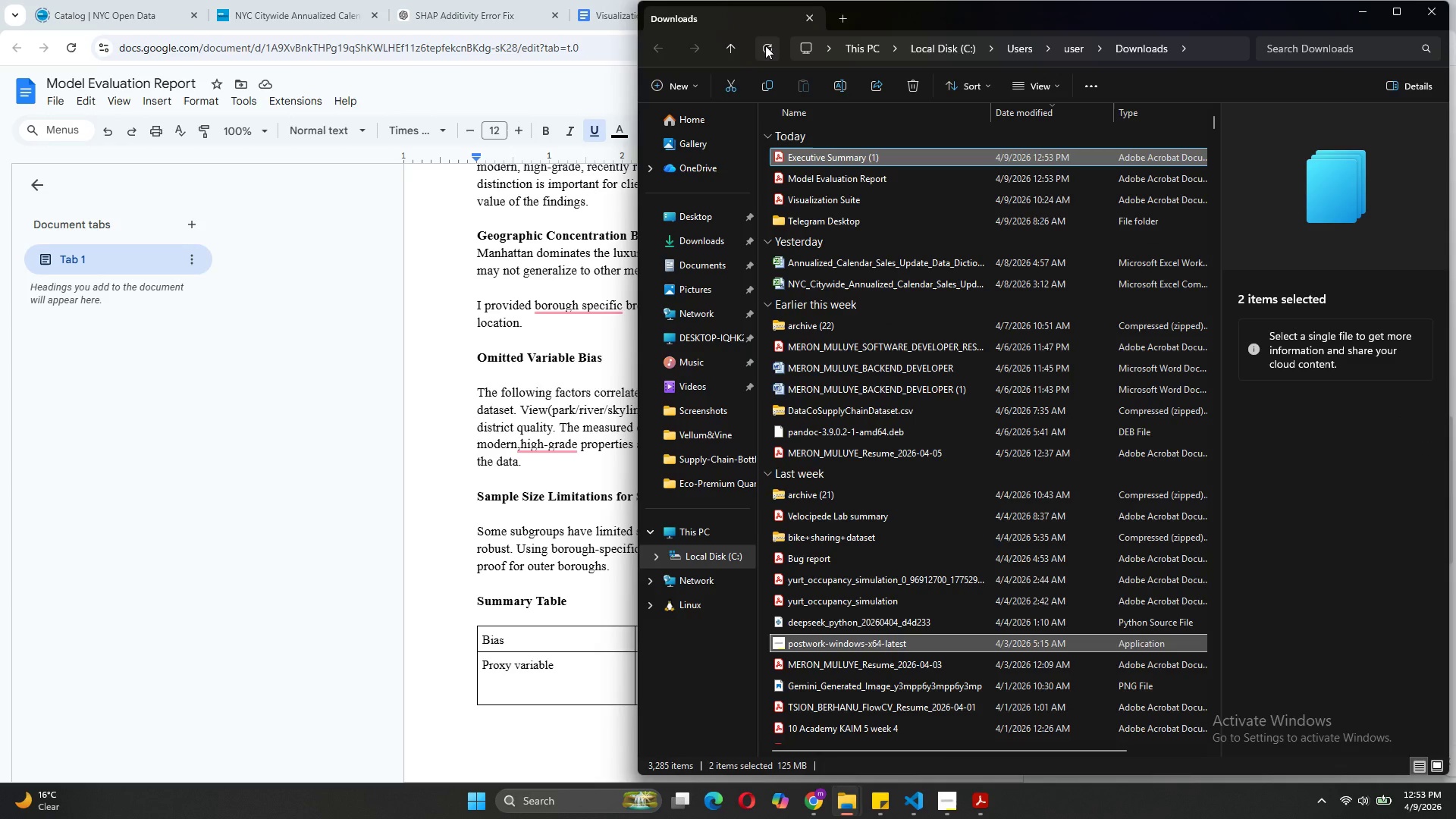 
hold_key(key=ControlLeft, duration=3.66)
left_click([783, 156])
 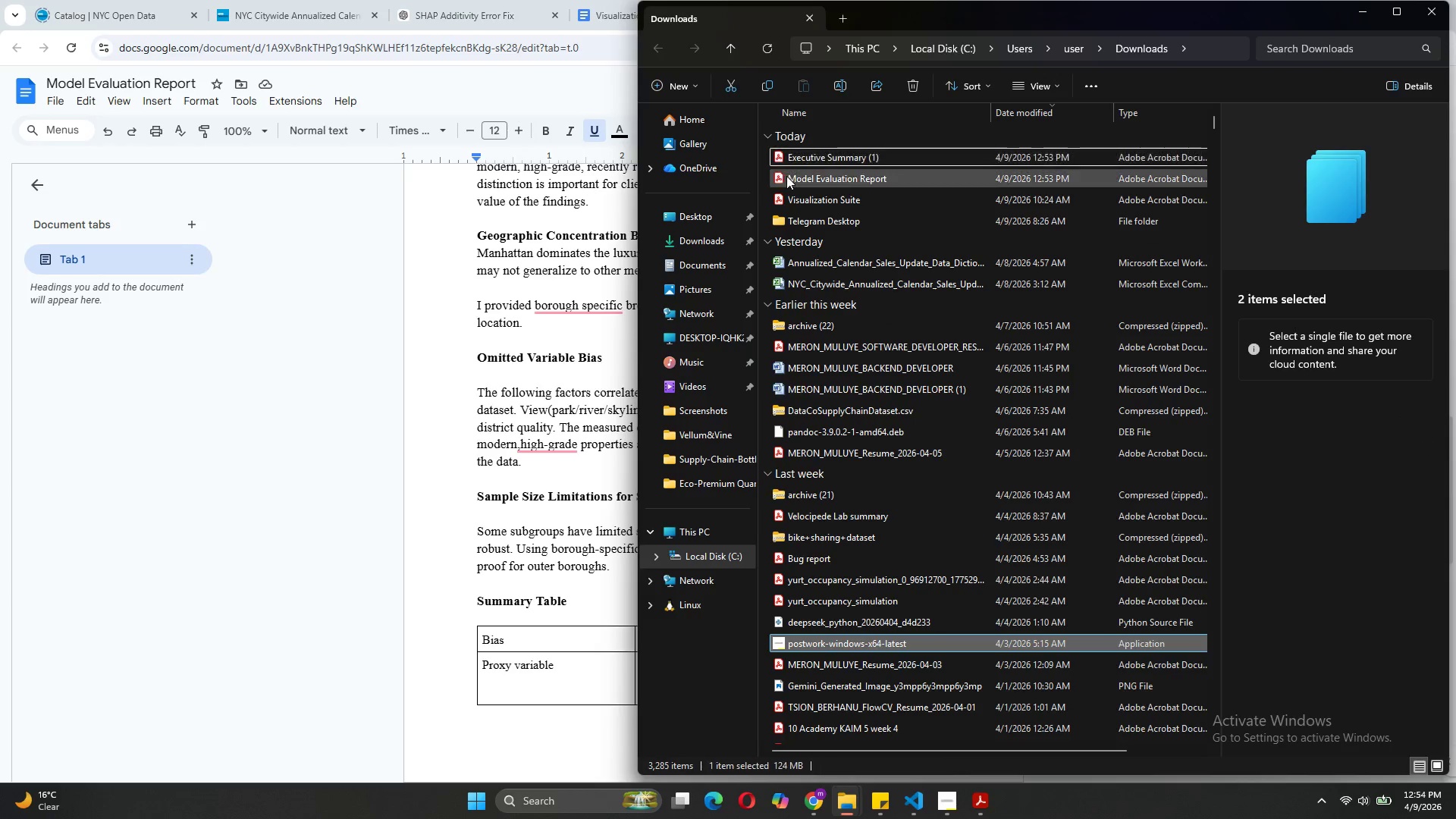 
left_click([786, 177])
 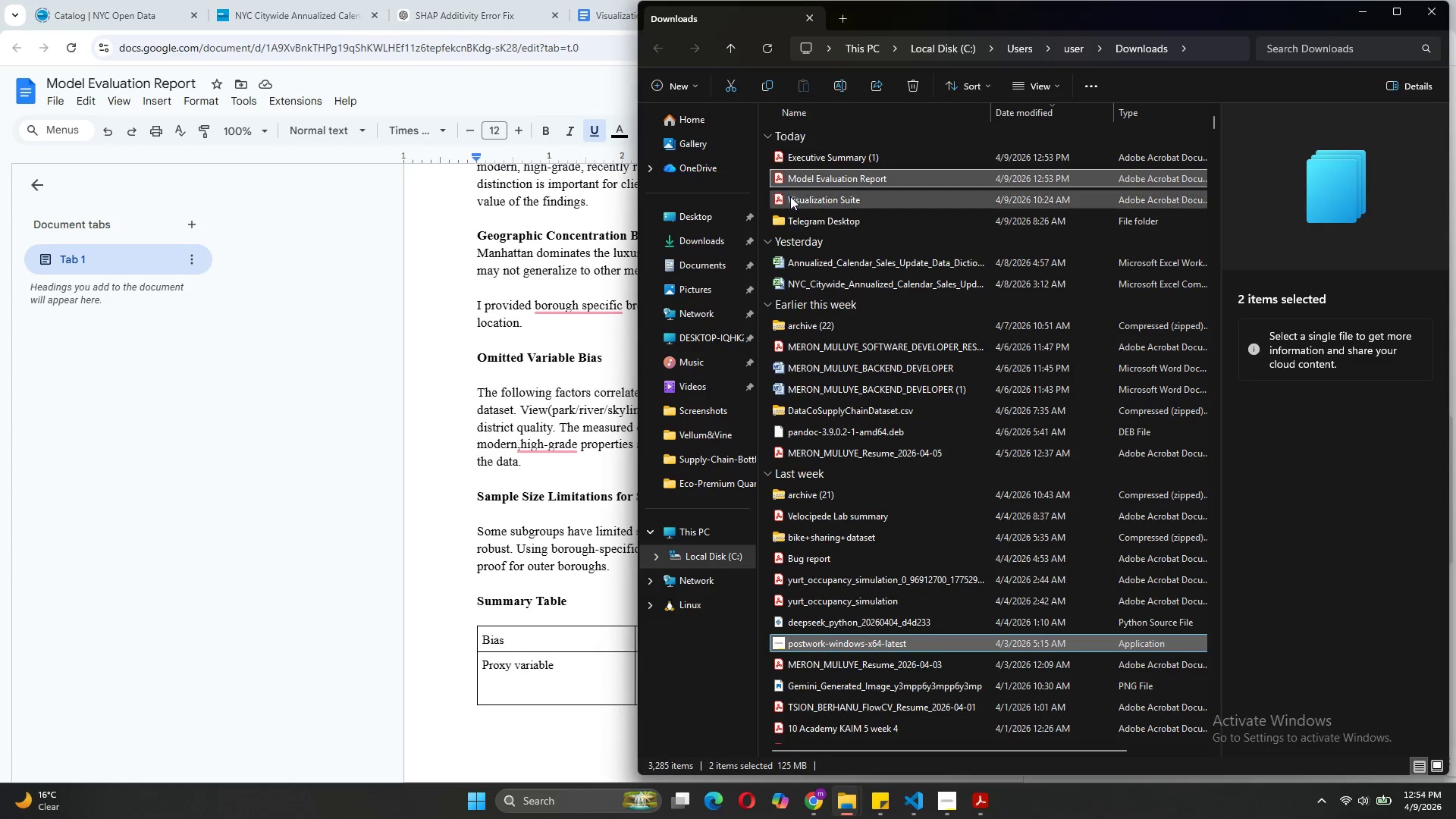 
left_click([790, 196])
 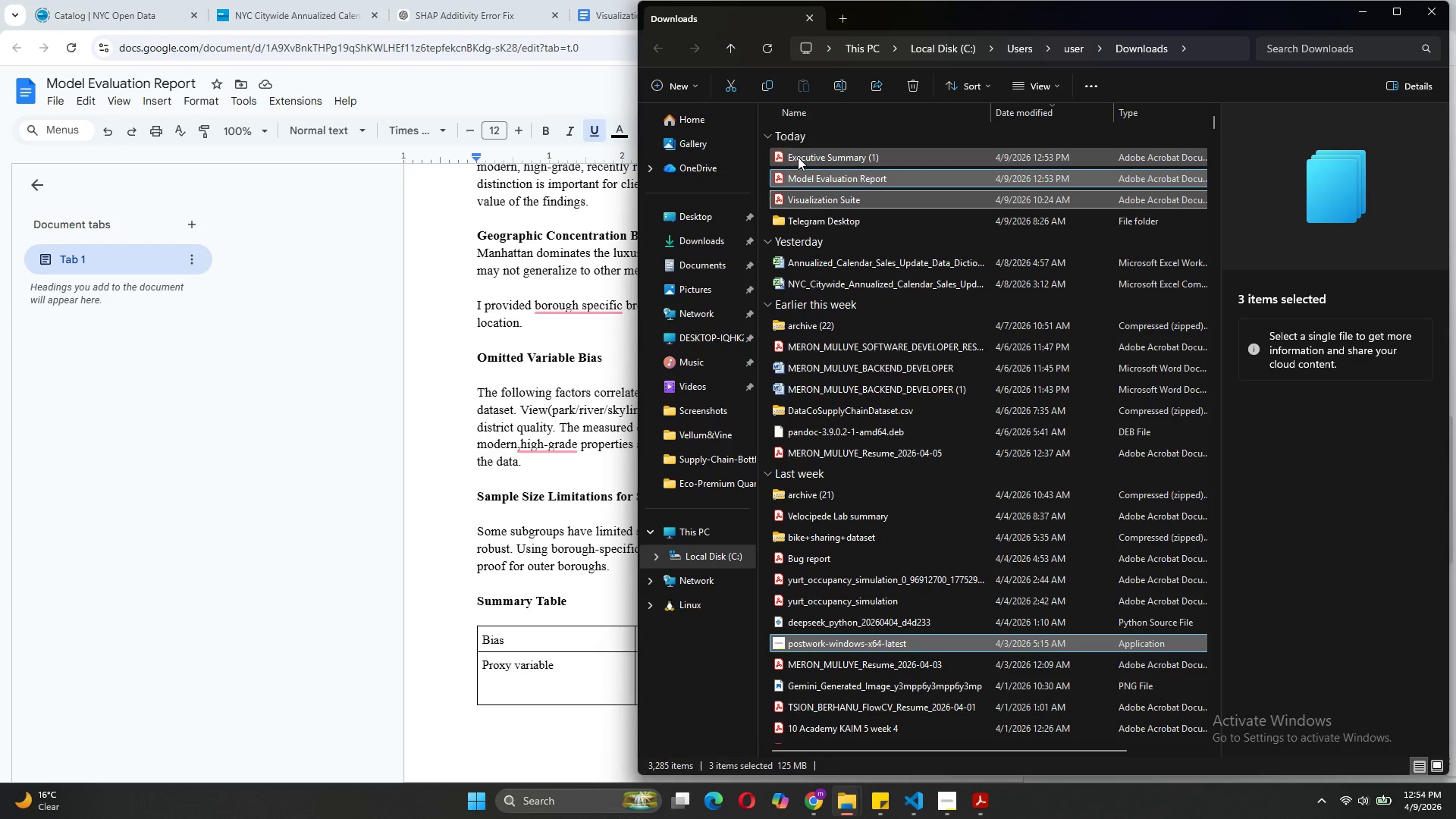 
left_click([798, 157])
 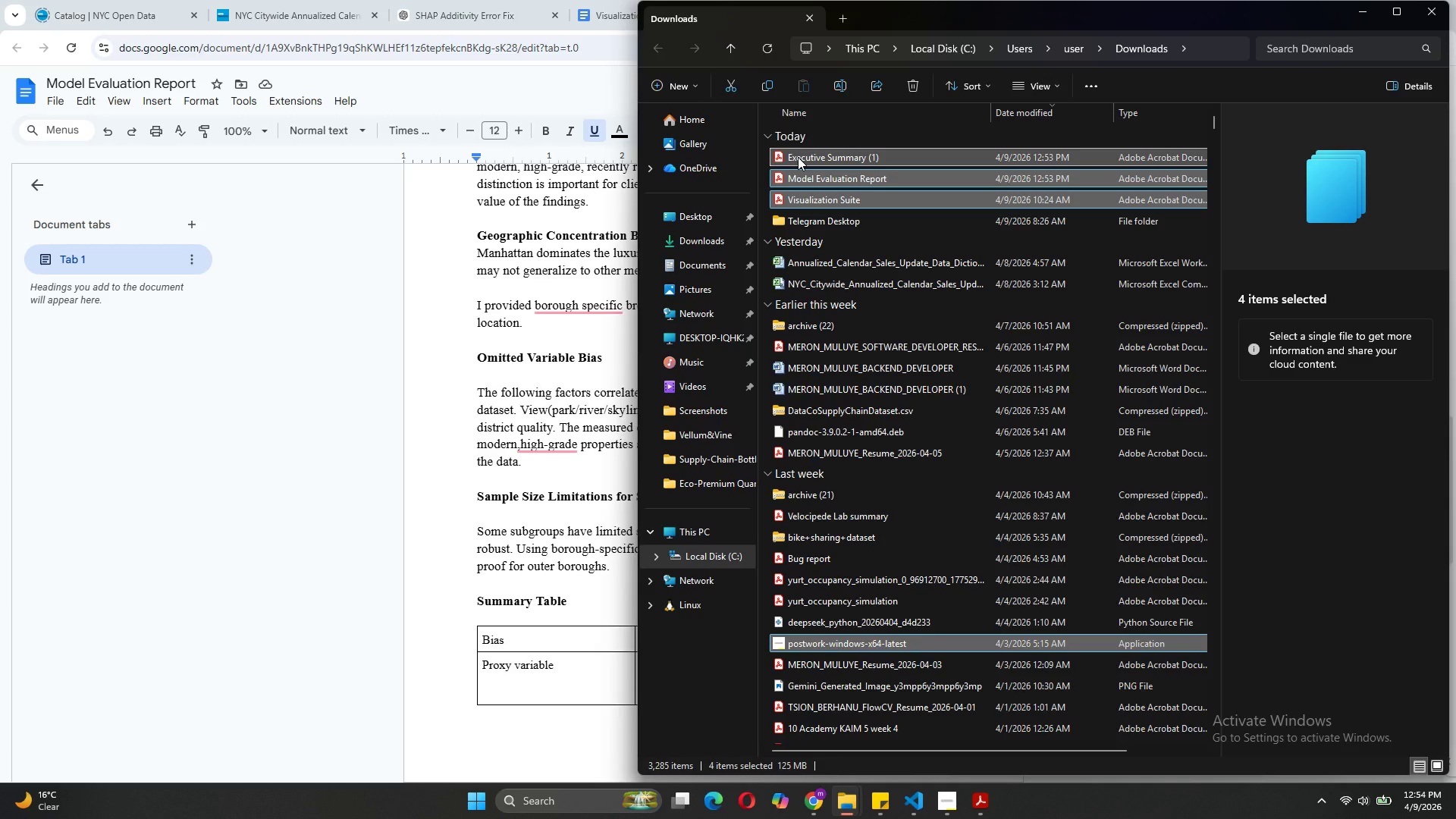 
right_click([798, 157])
 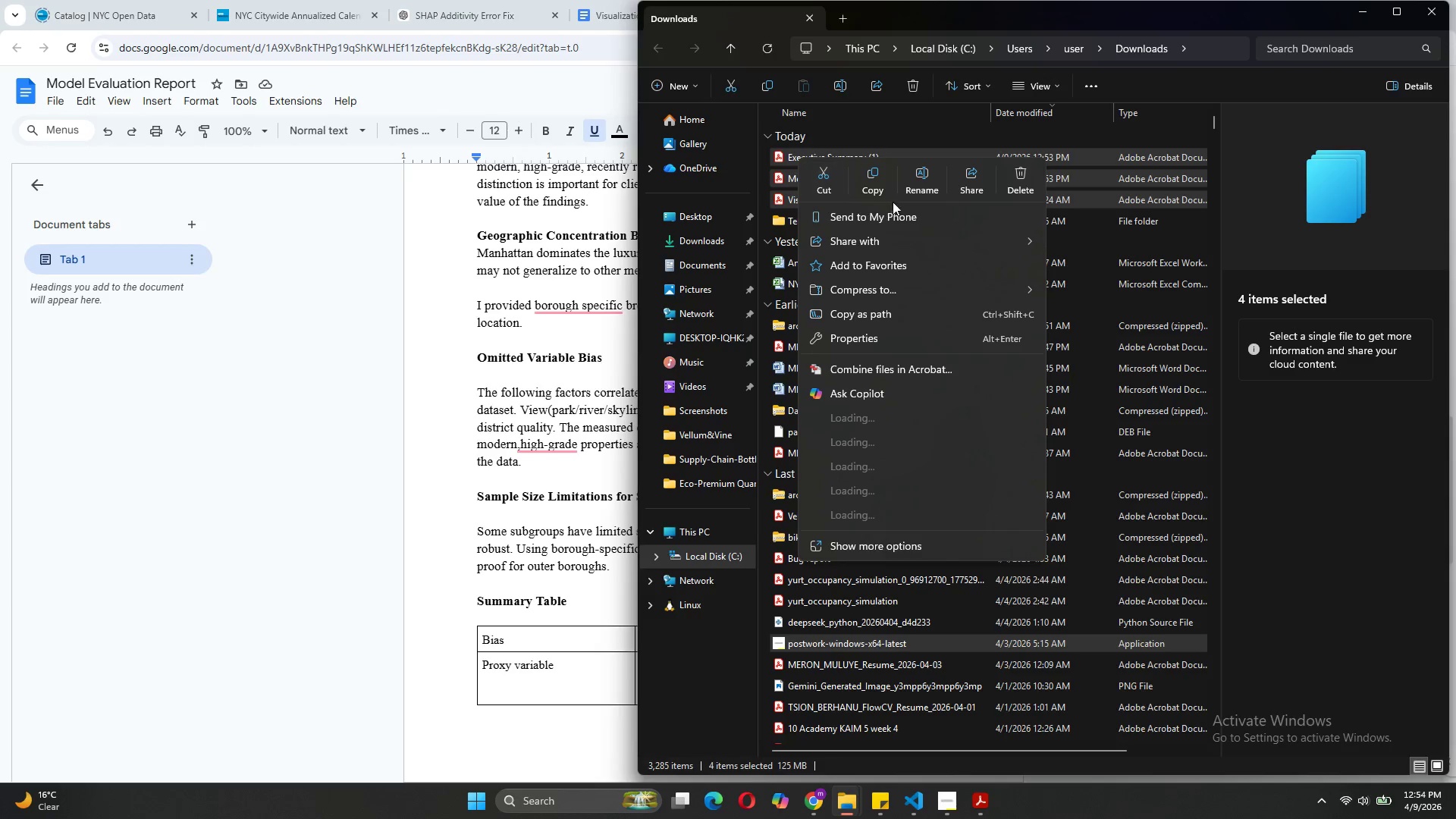 
left_click([880, 185])
 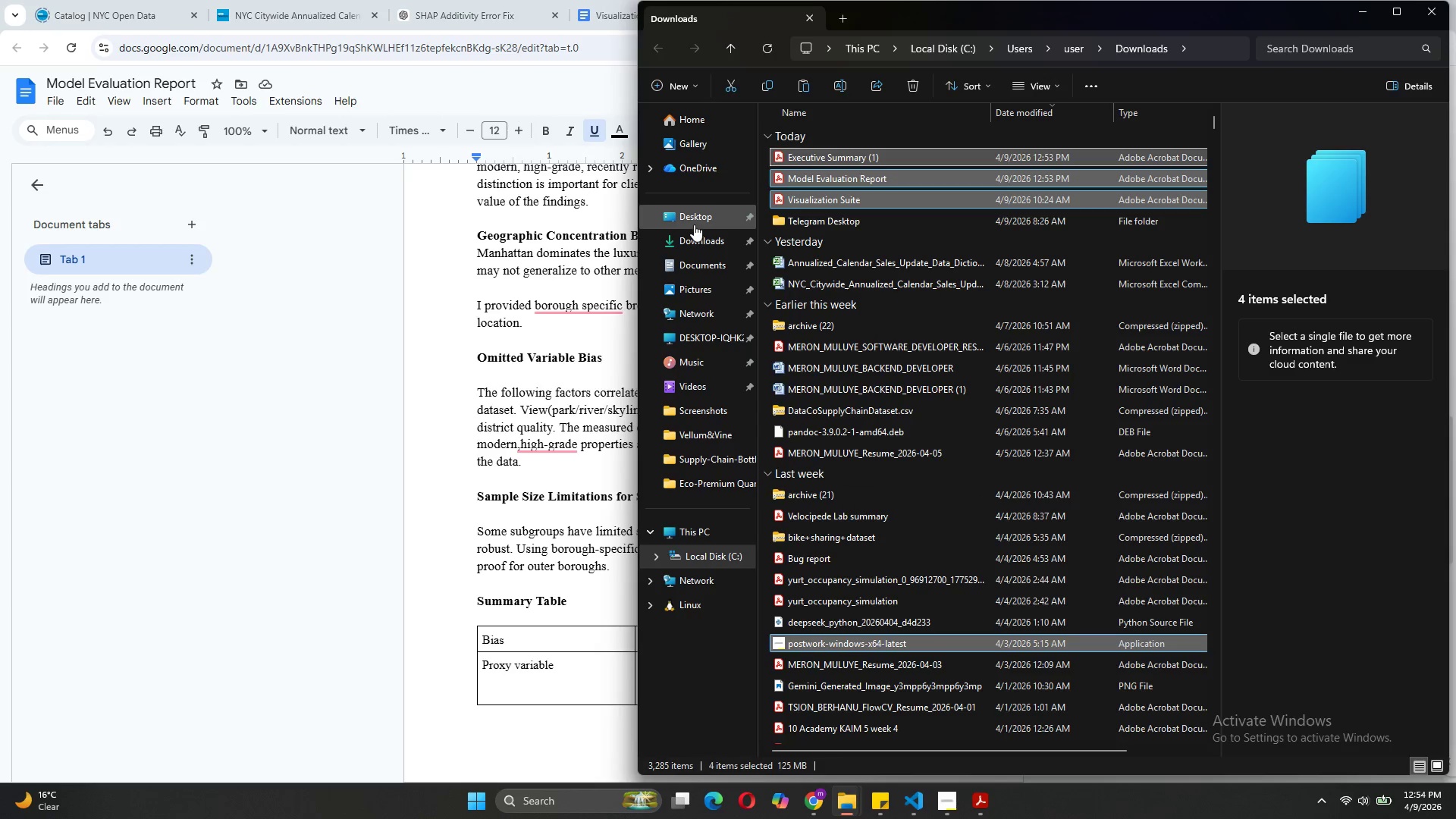 
left_click([694, 224])
 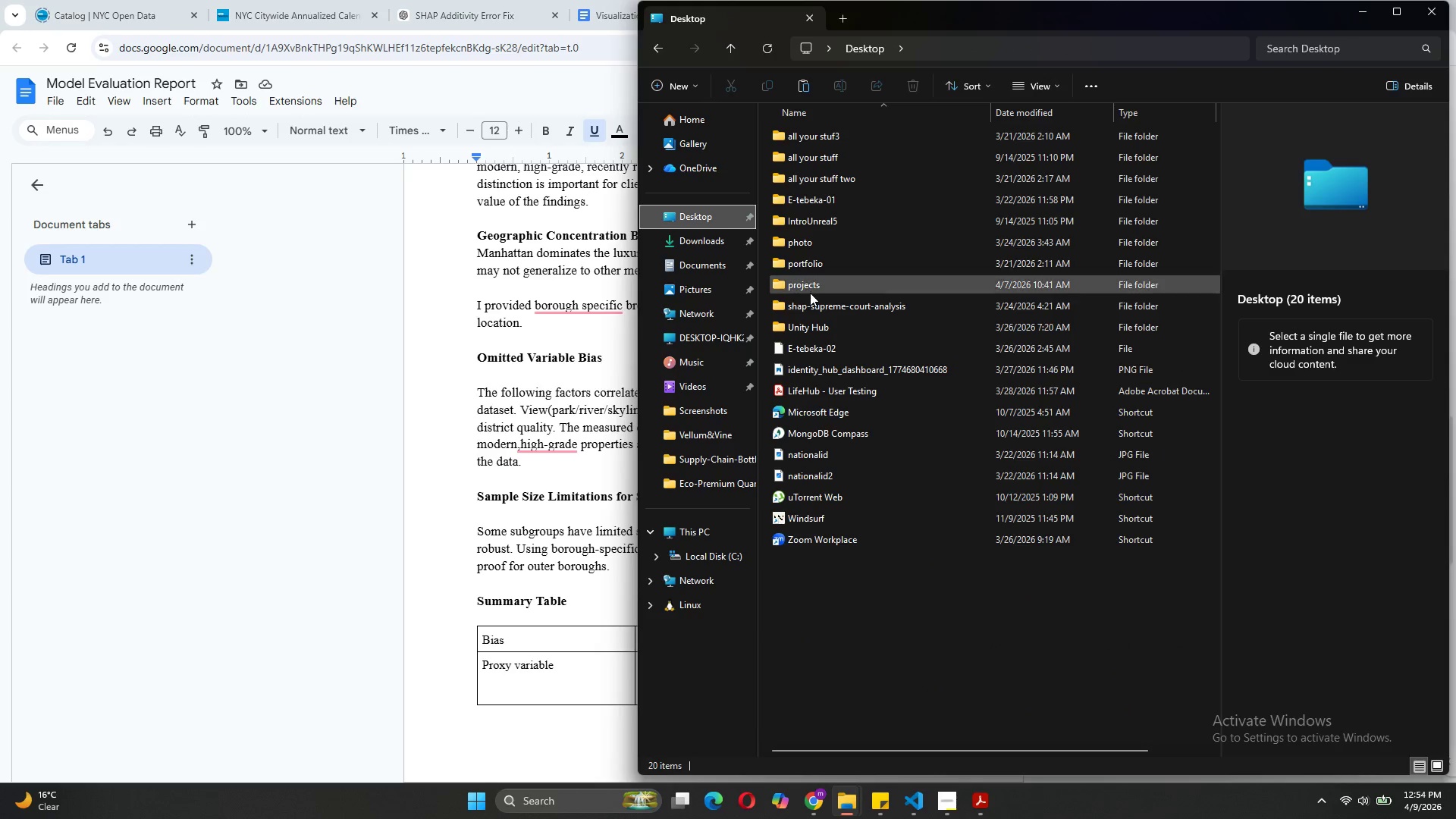 
double_click([810, 293])
 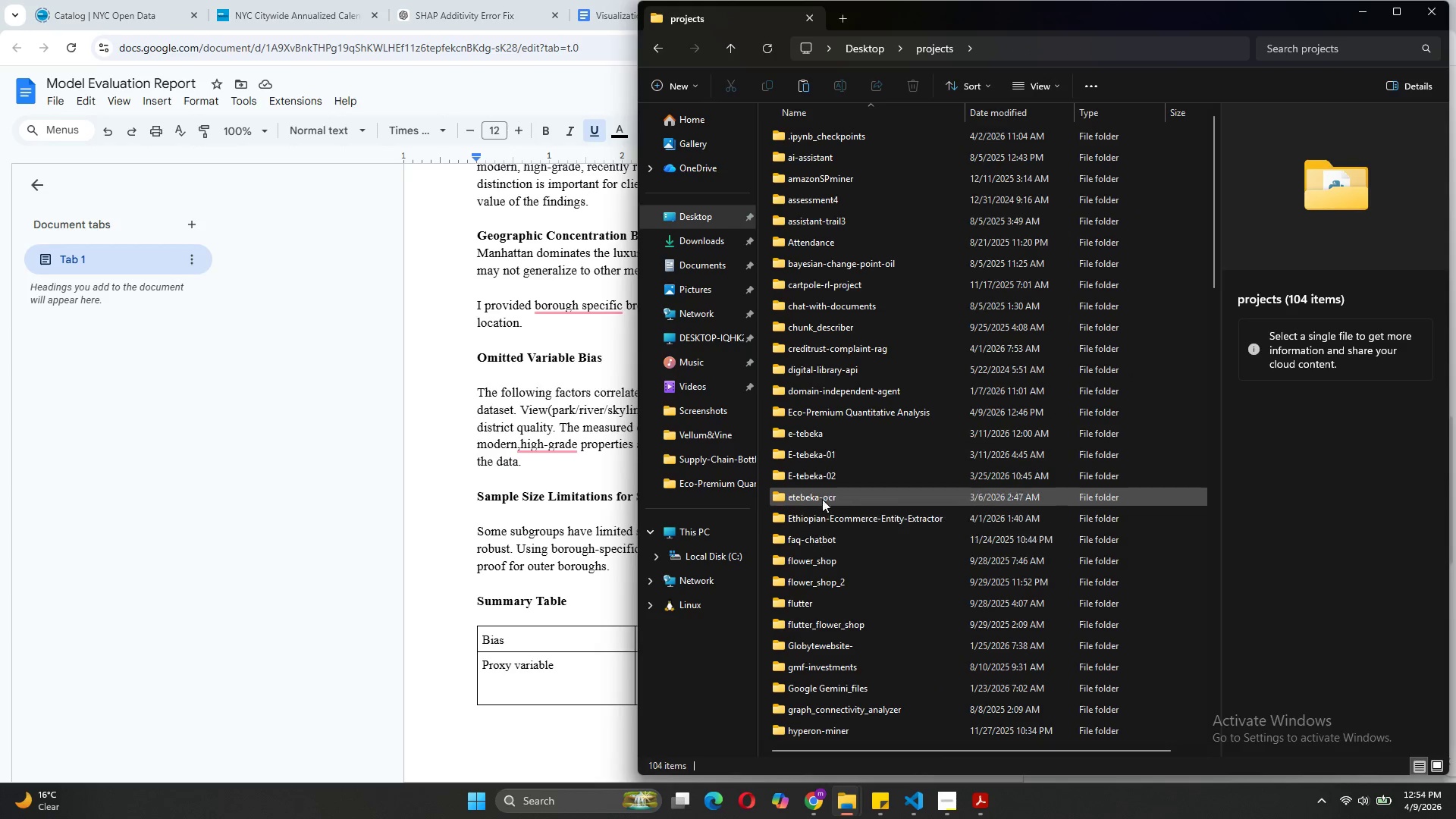 
double_click([821, 413])
 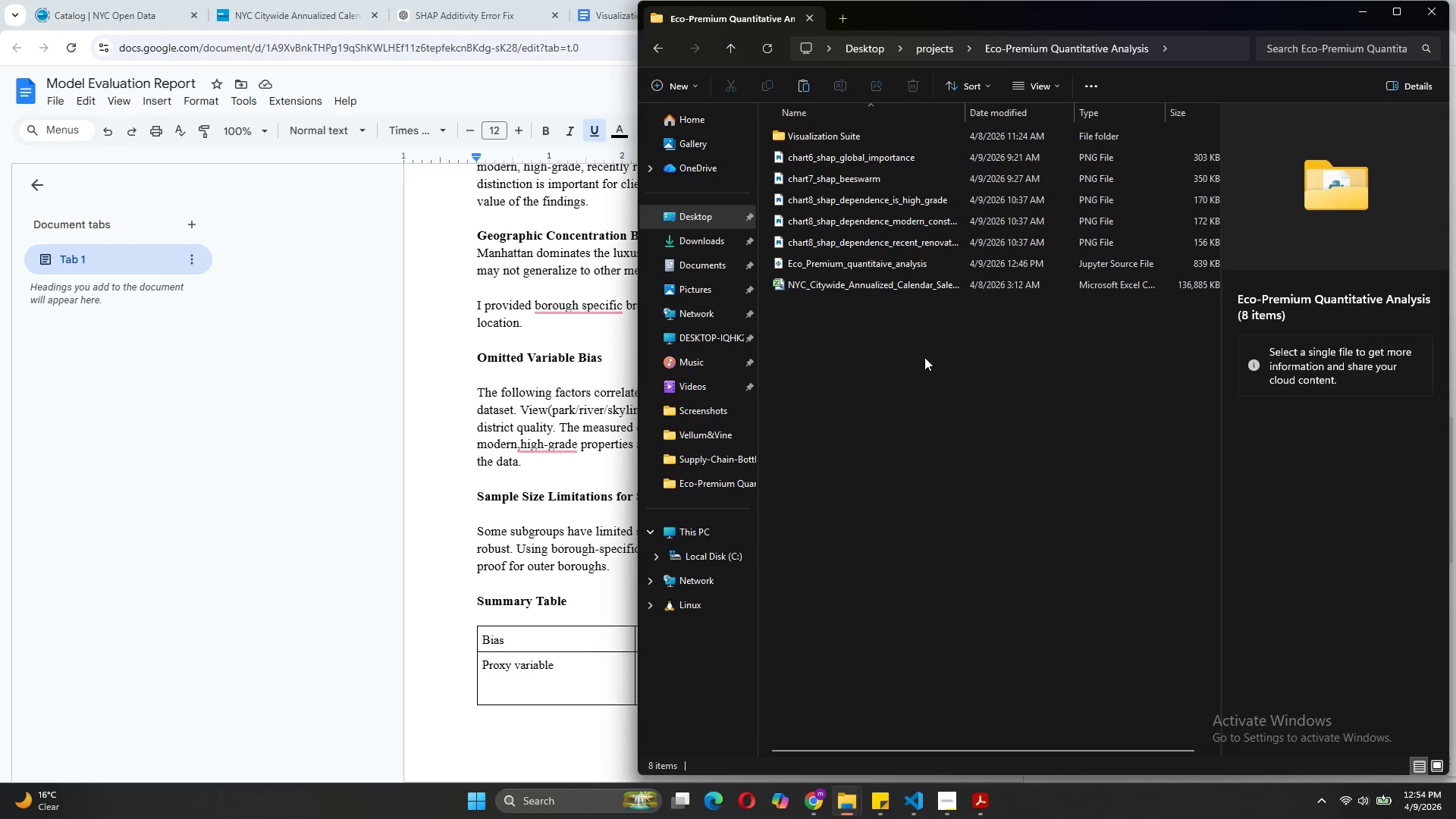 
left_click([924, 357])
 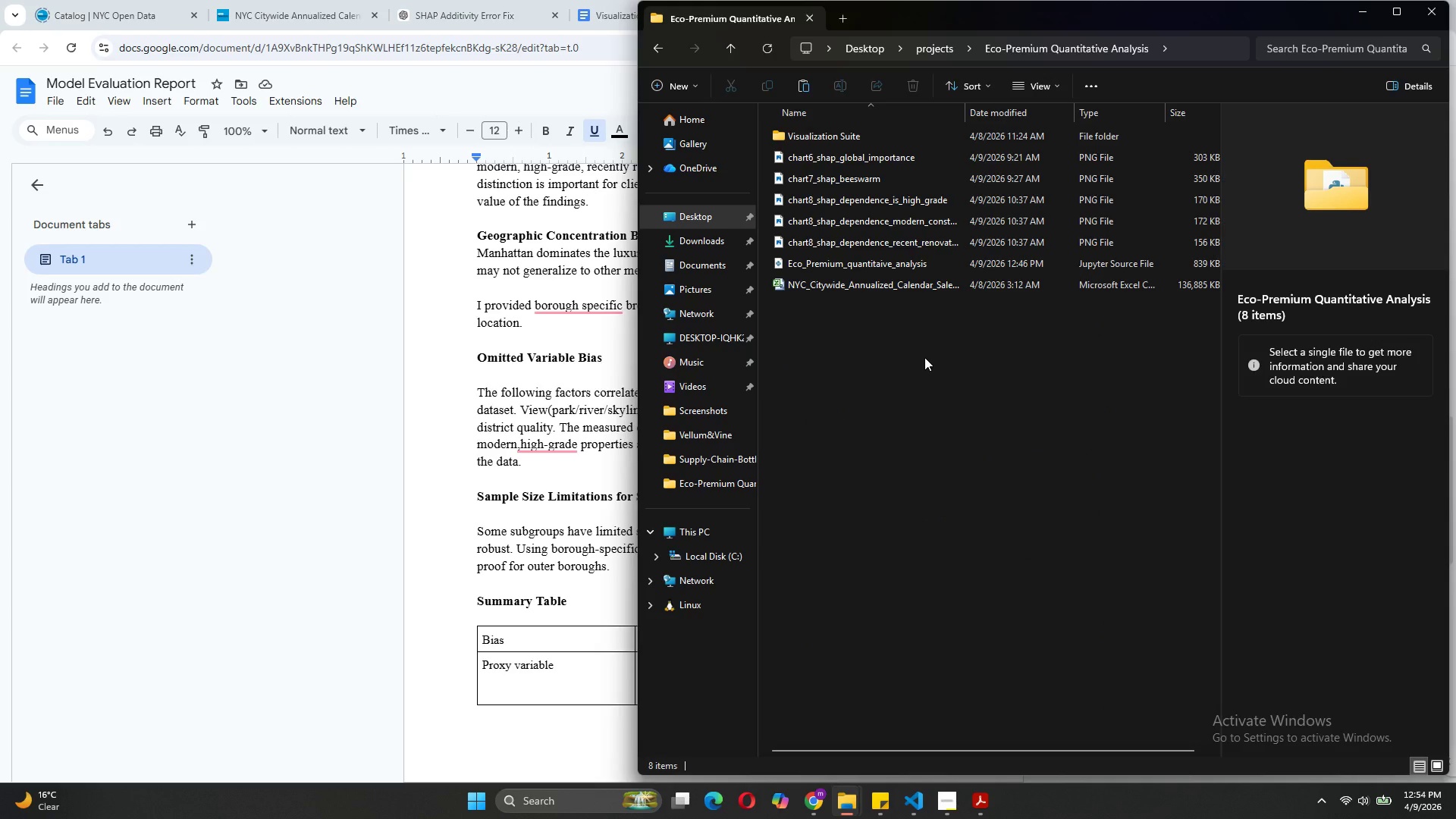 
key(Control+V)
 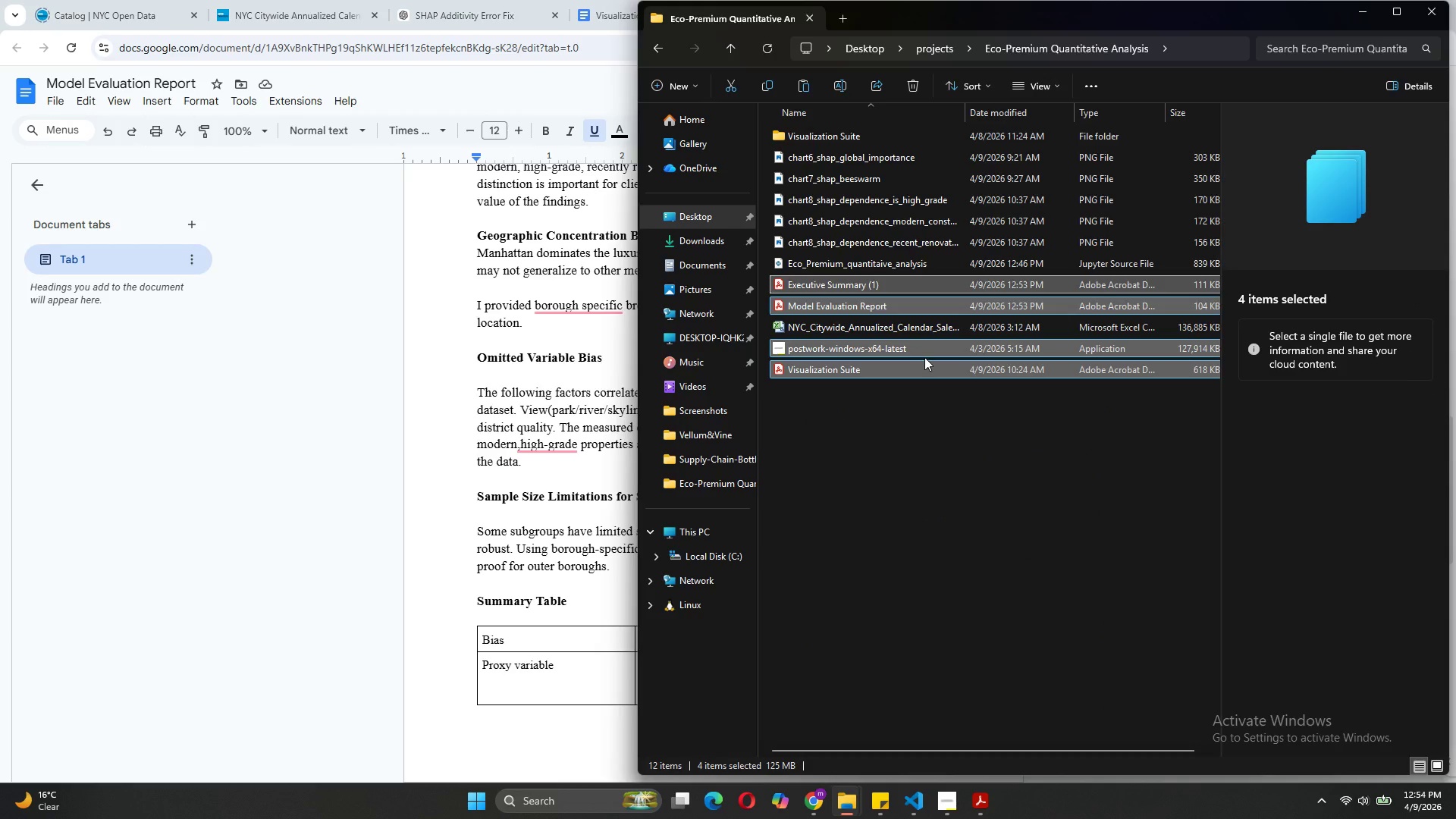 
left_click([913, 348])
 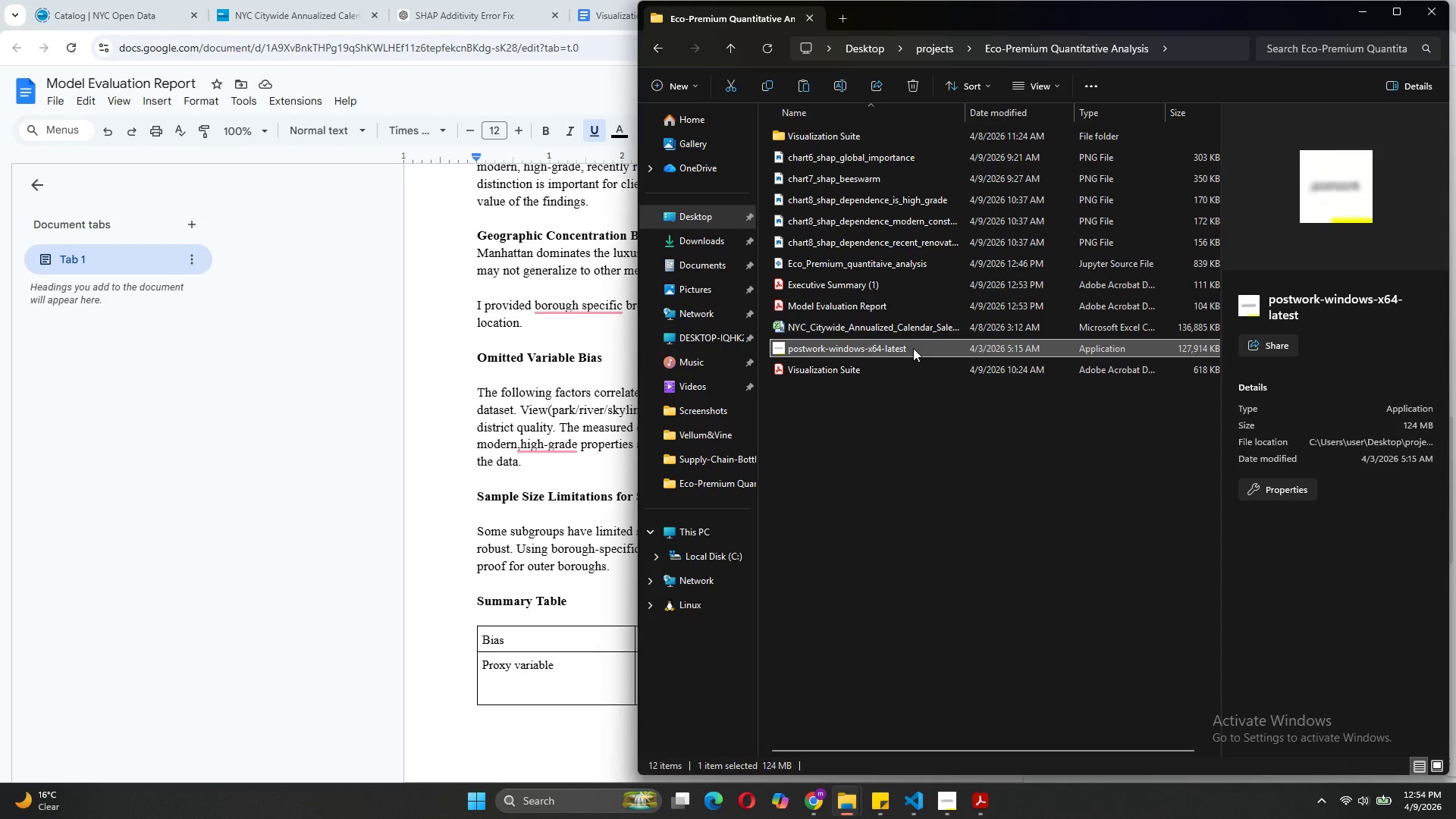 
right_click([913, 348])
 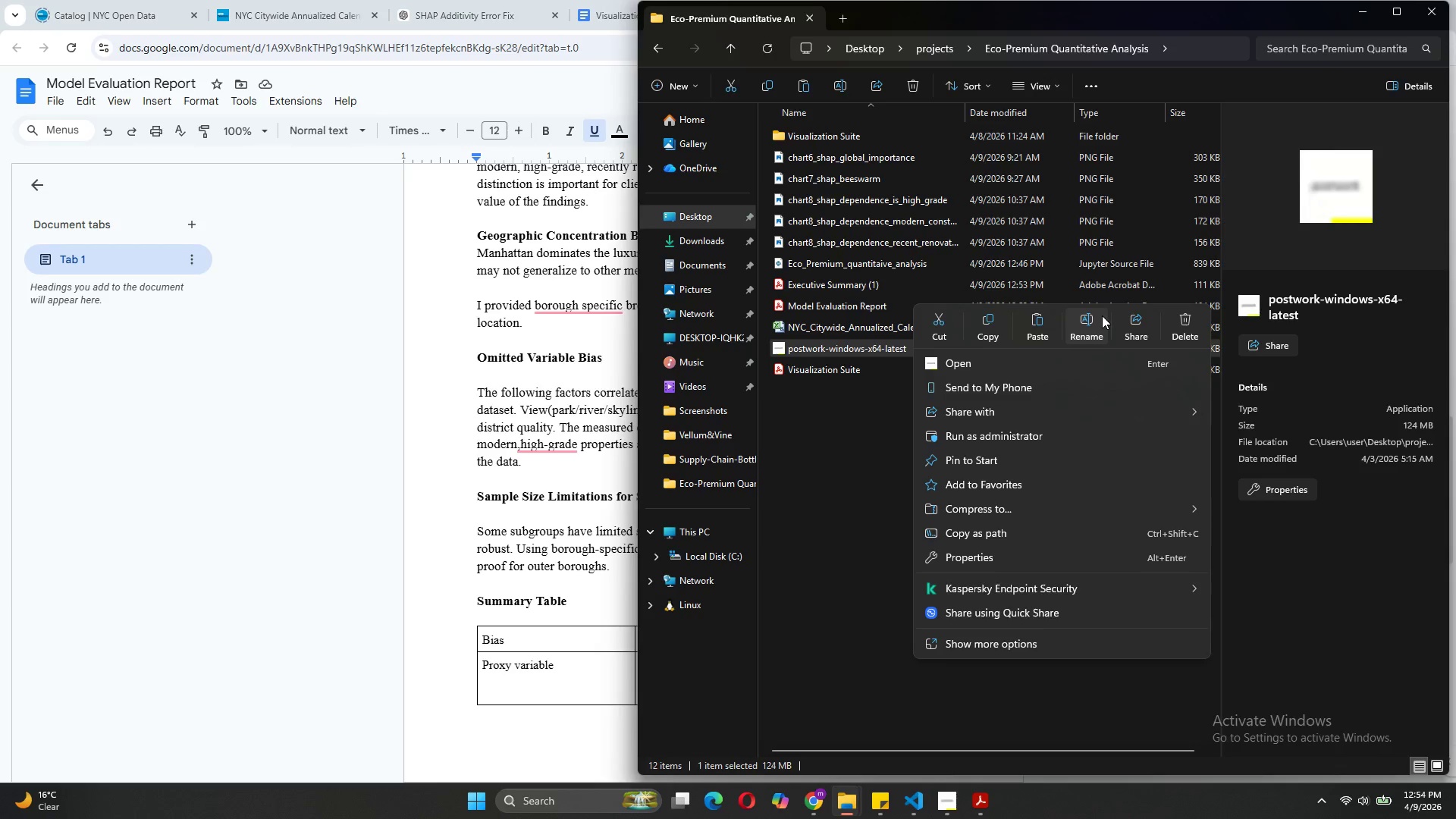 
left_click([1190, 330])
 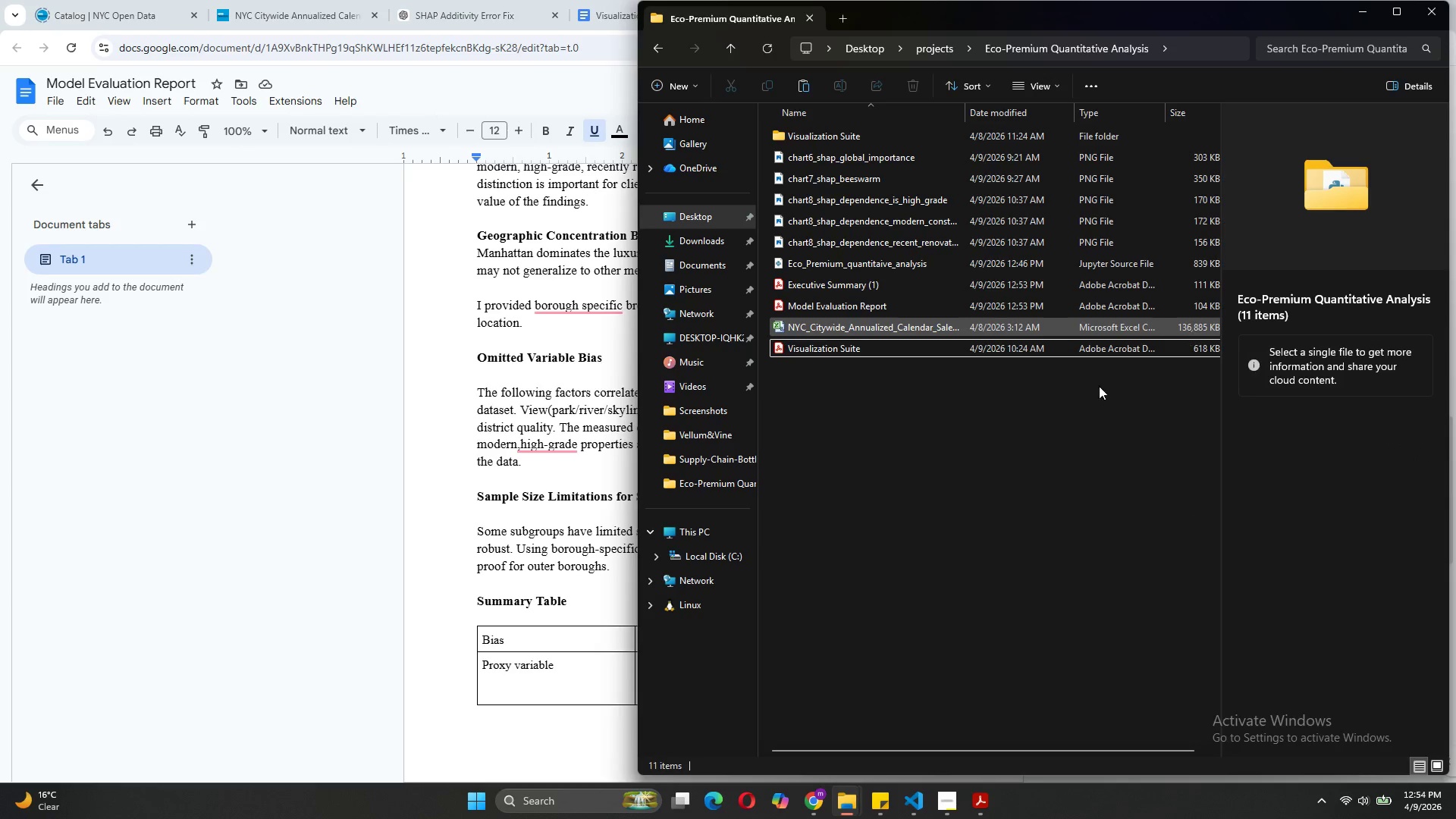 
left_click([1009, 472])
 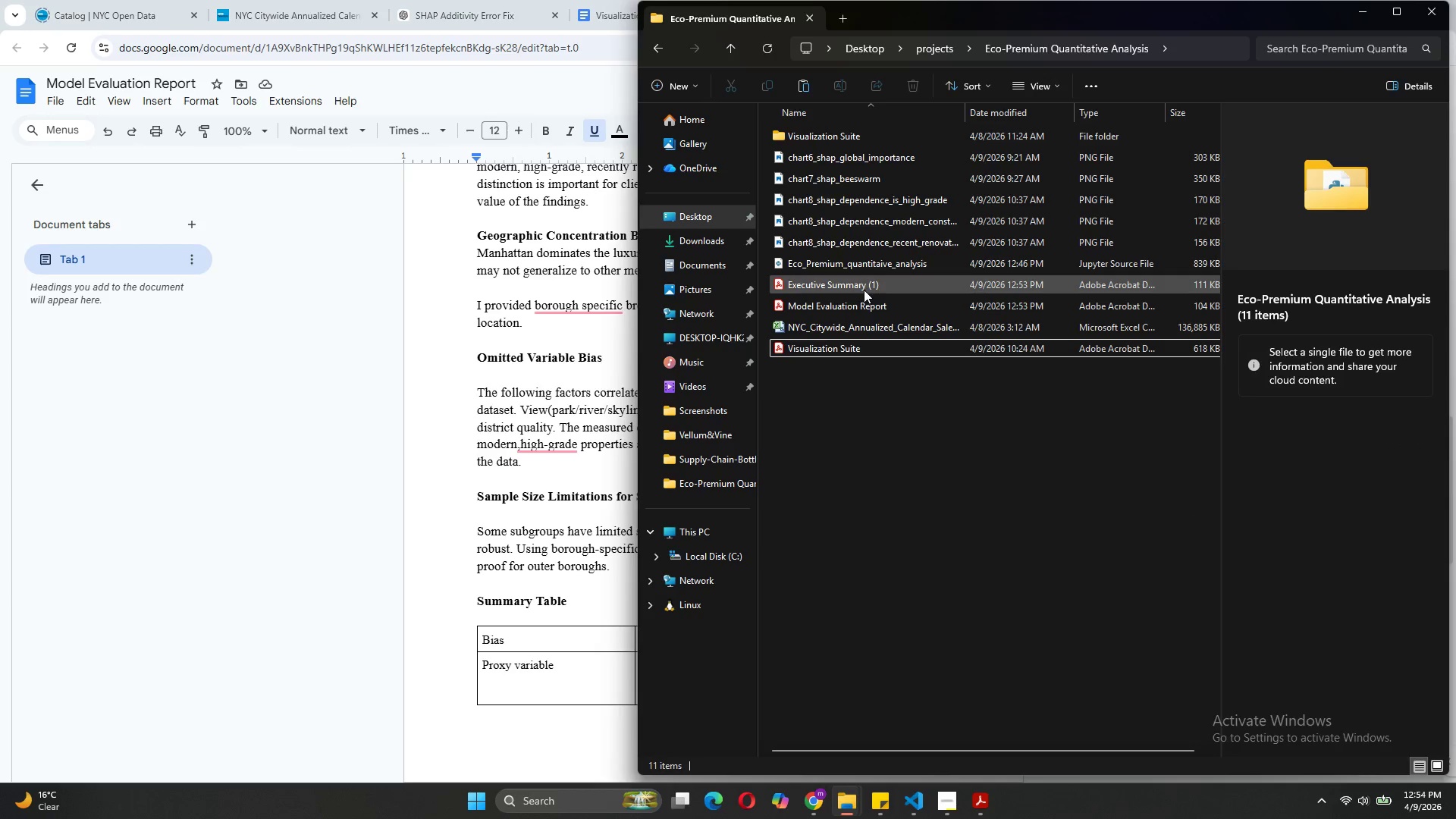 
right_click([864, 290])
 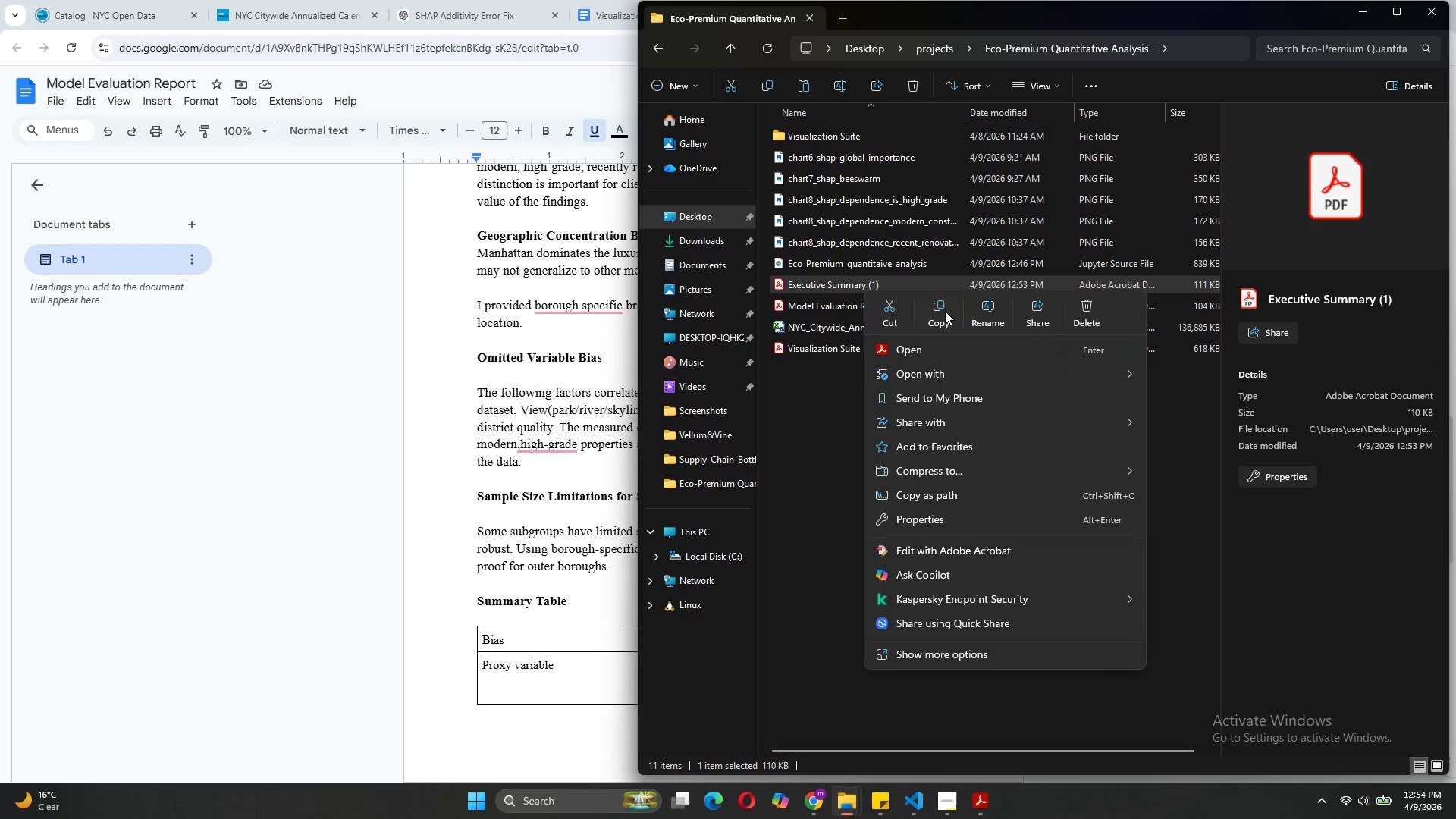 
left_click([983, 312])
 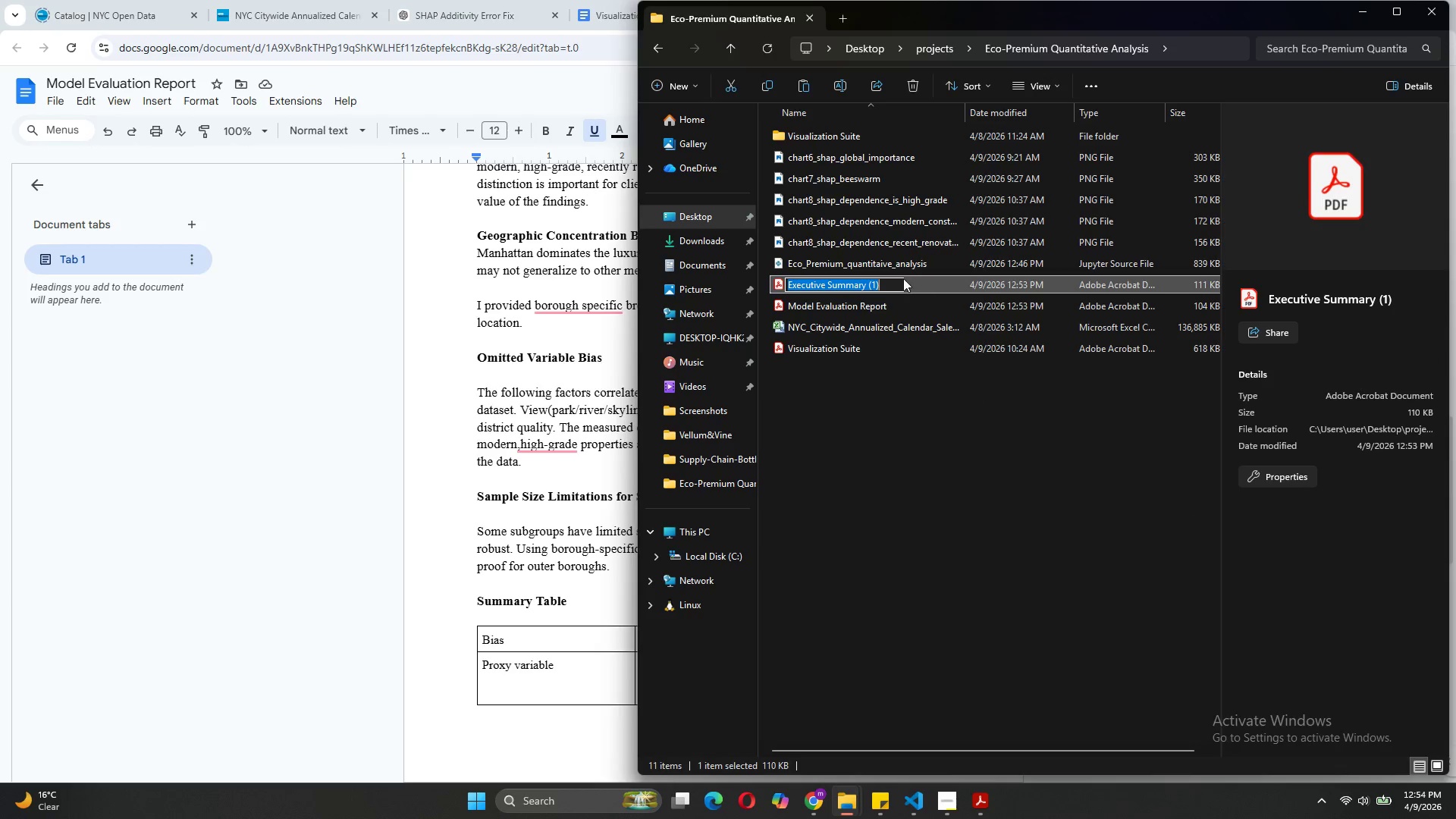 
left_click([898, 278])
 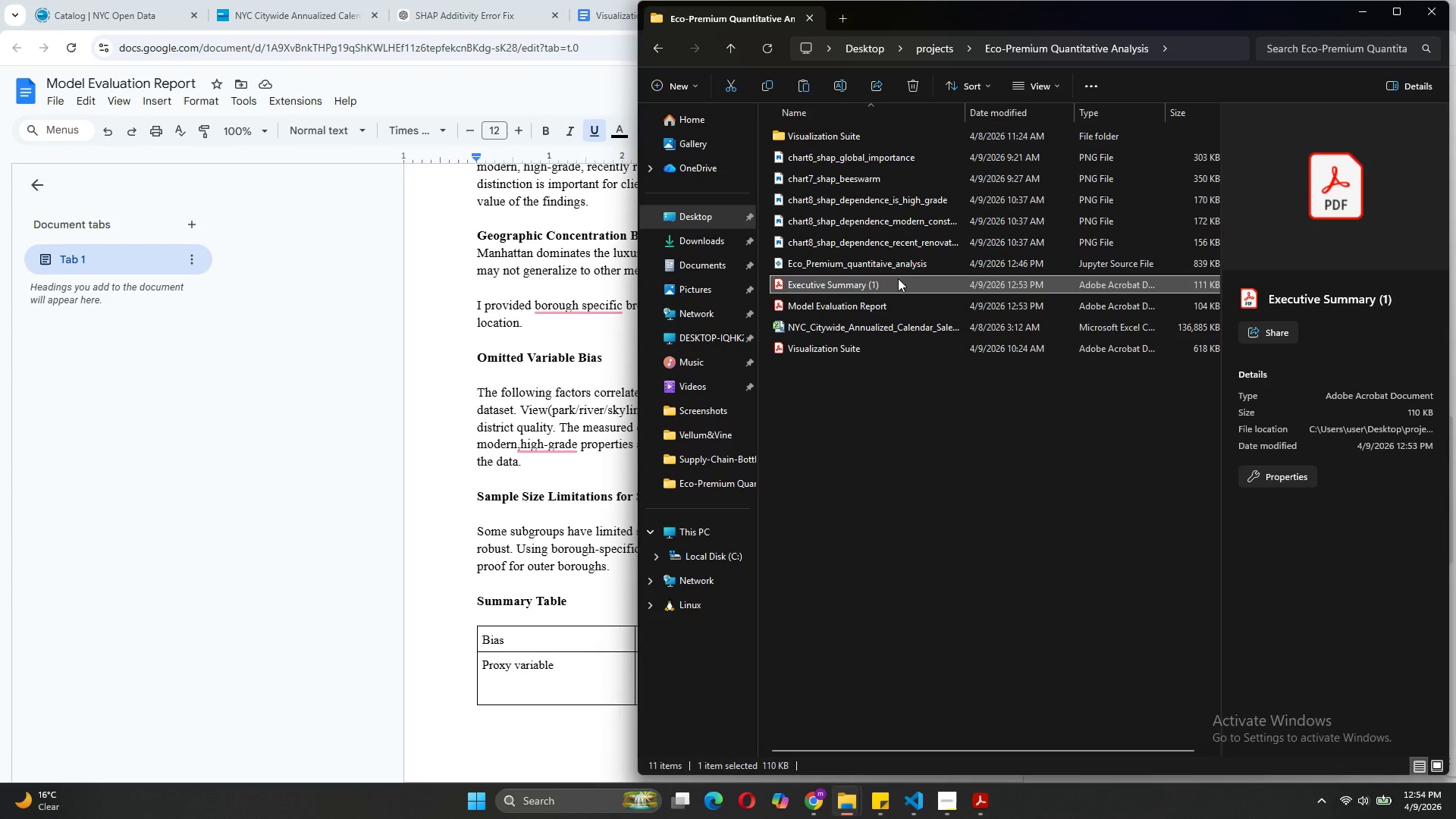 
left_click([836, 243])
 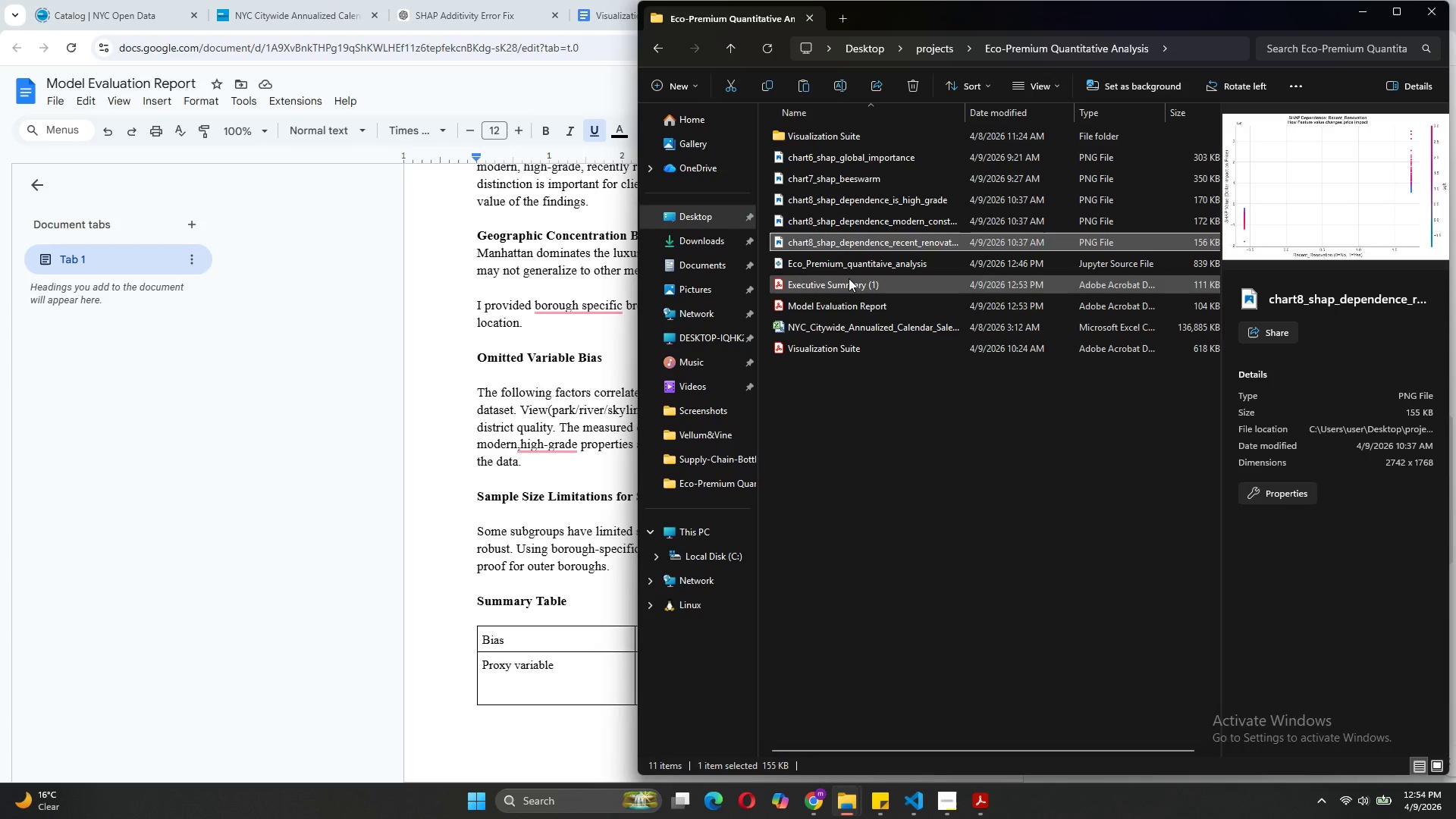 
right_click([849, 278])
 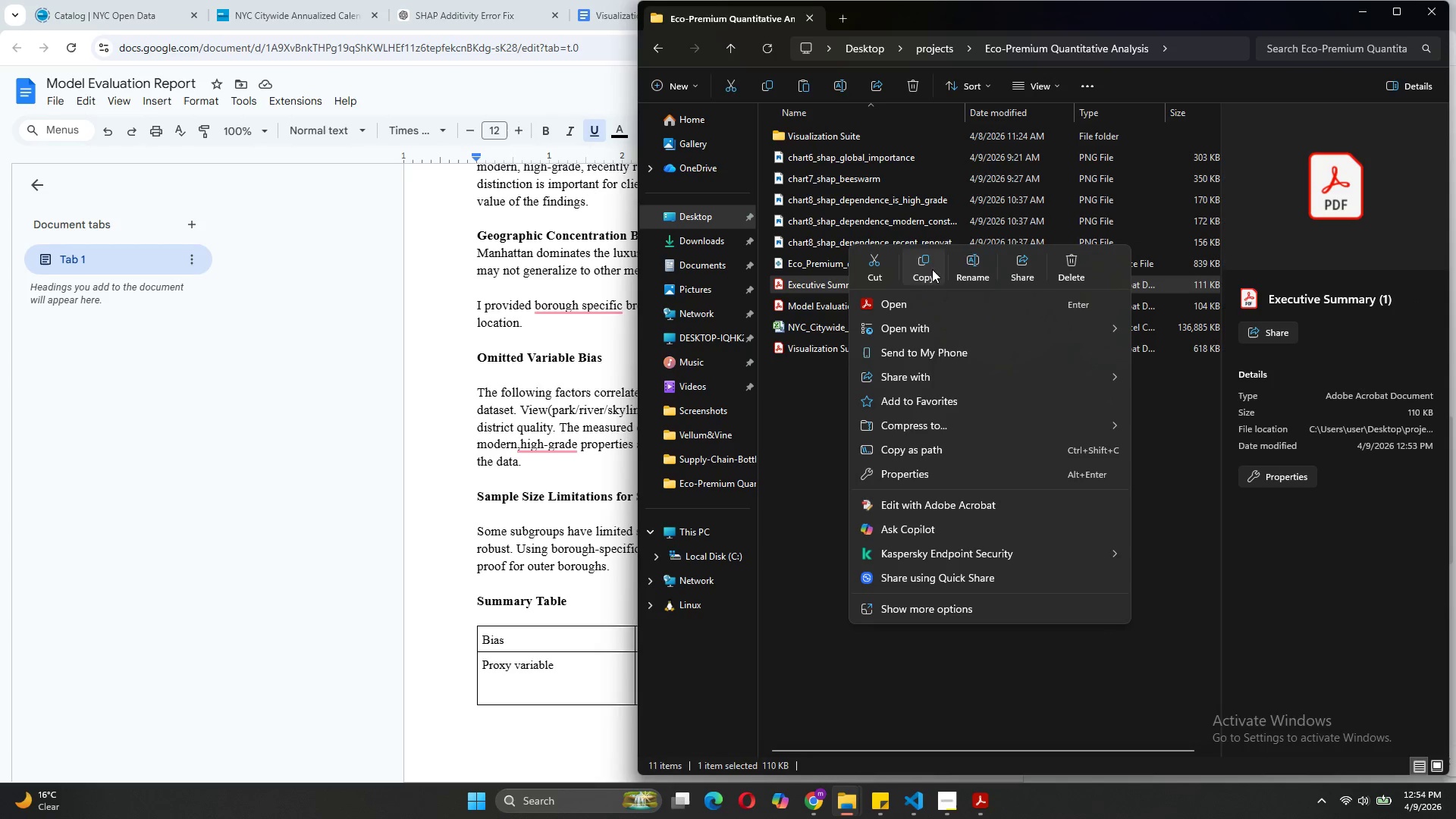 
left_click([968, 268])
 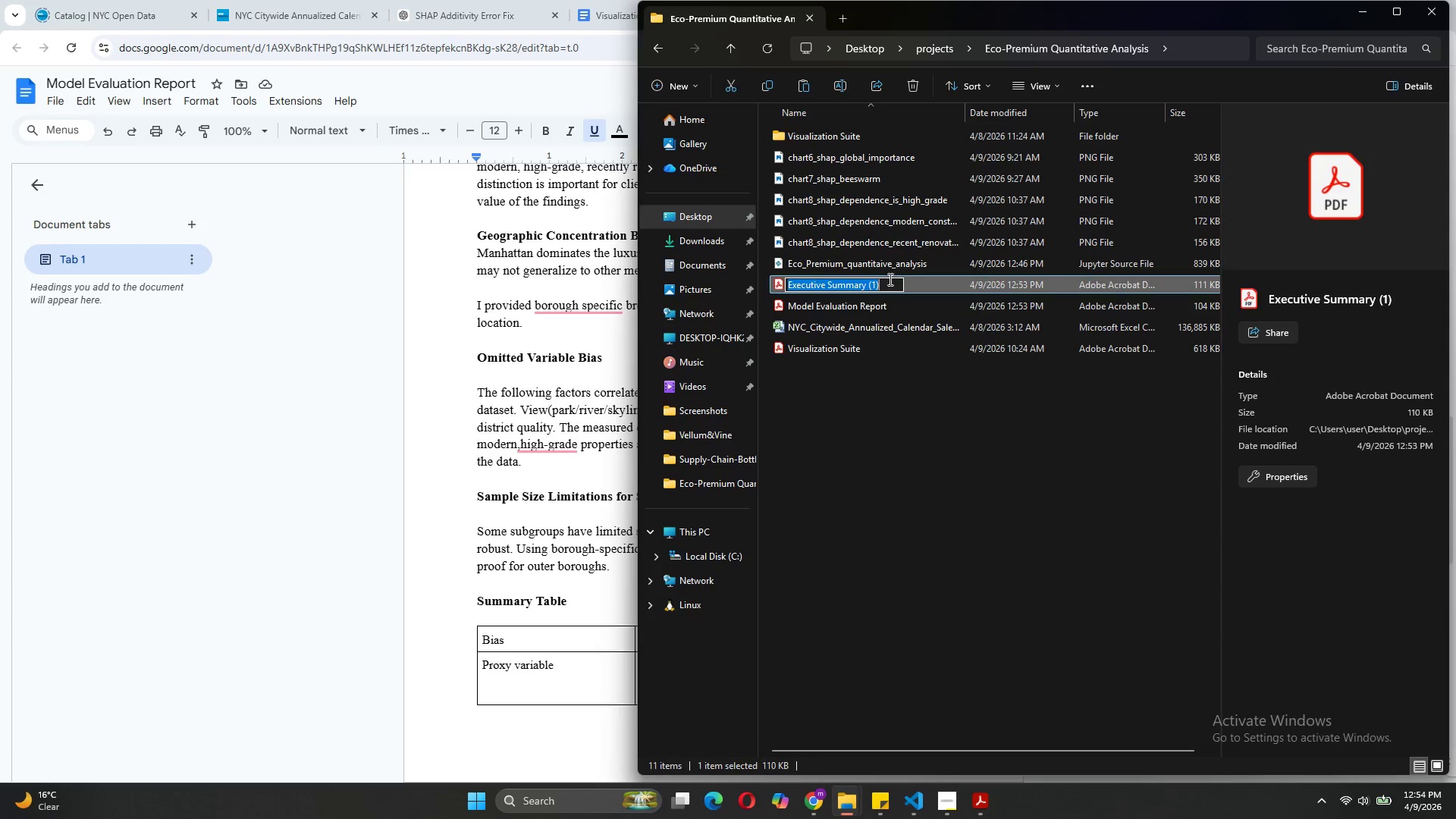 
left_click([881, 281])
 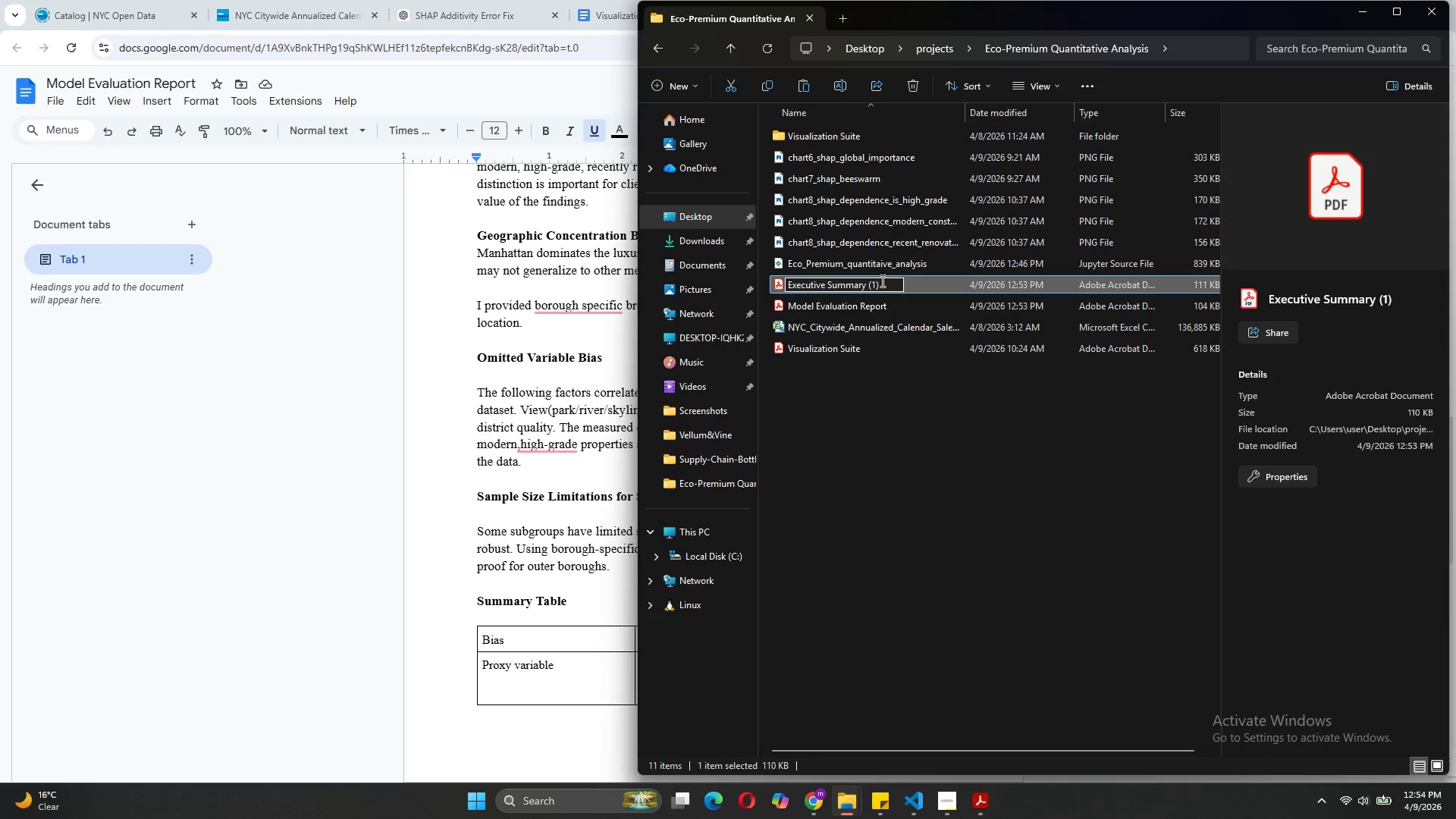 
key(Backspace)
 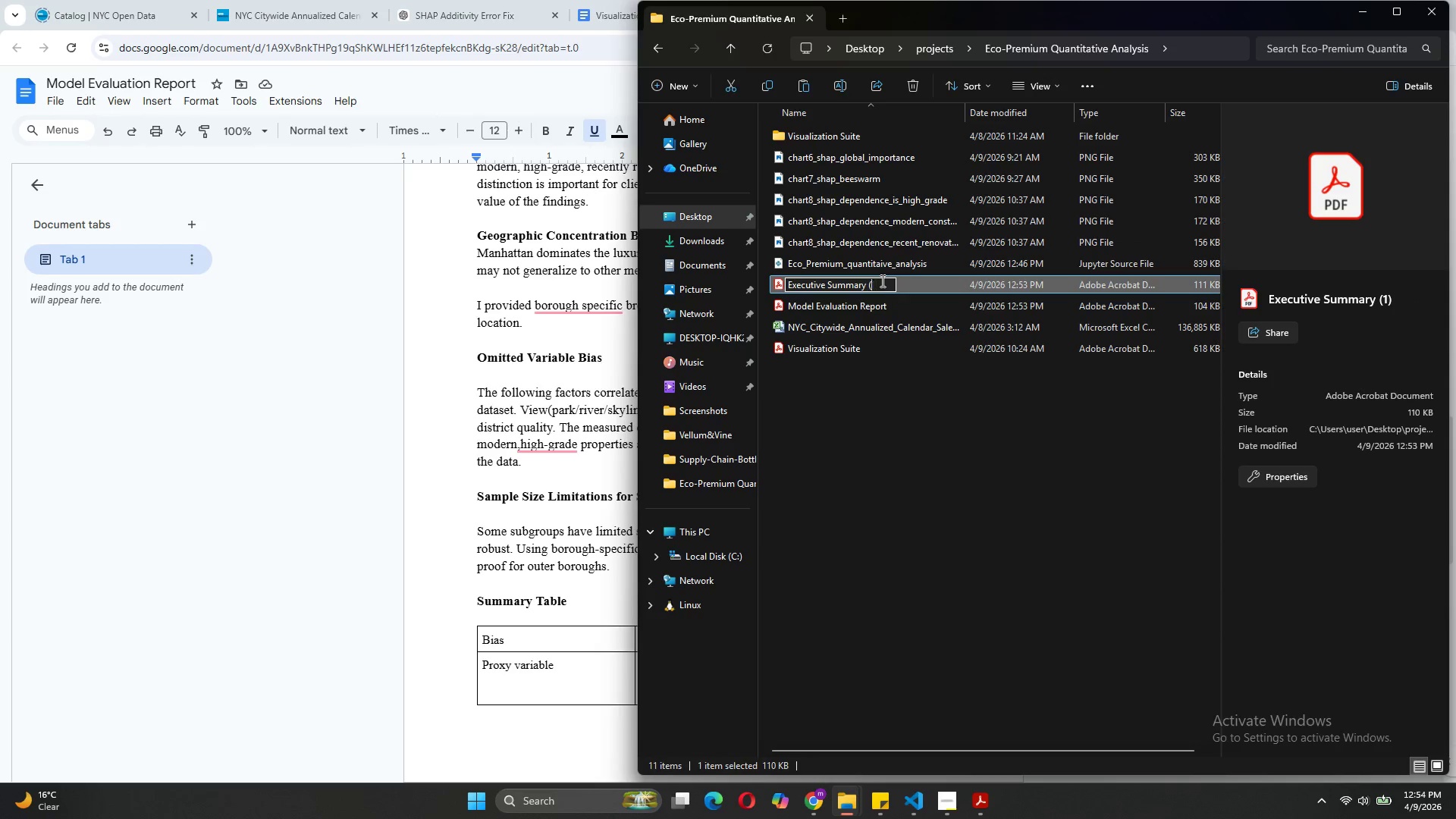 
key(Backspace)
 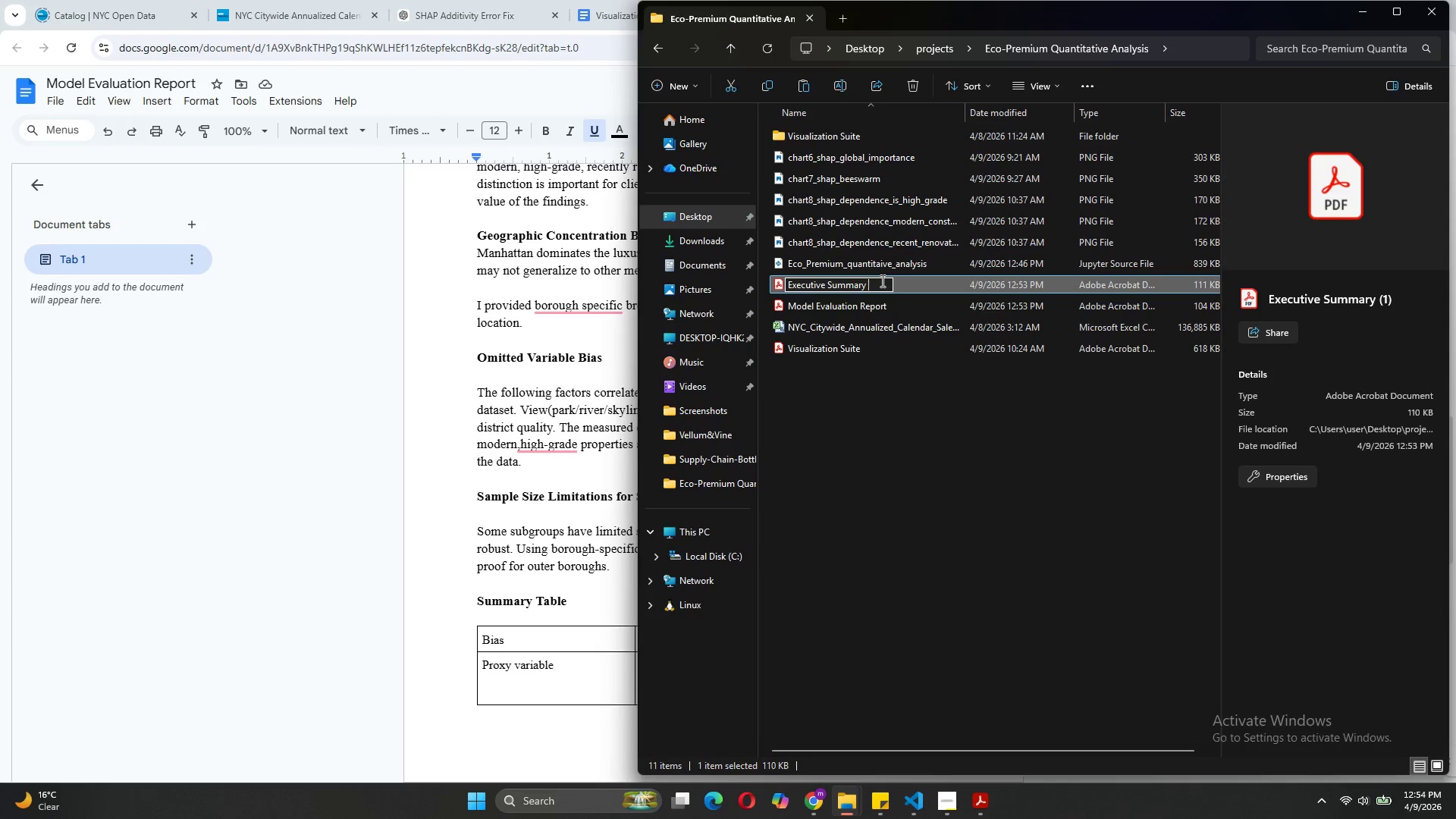 
key(Backspace)
 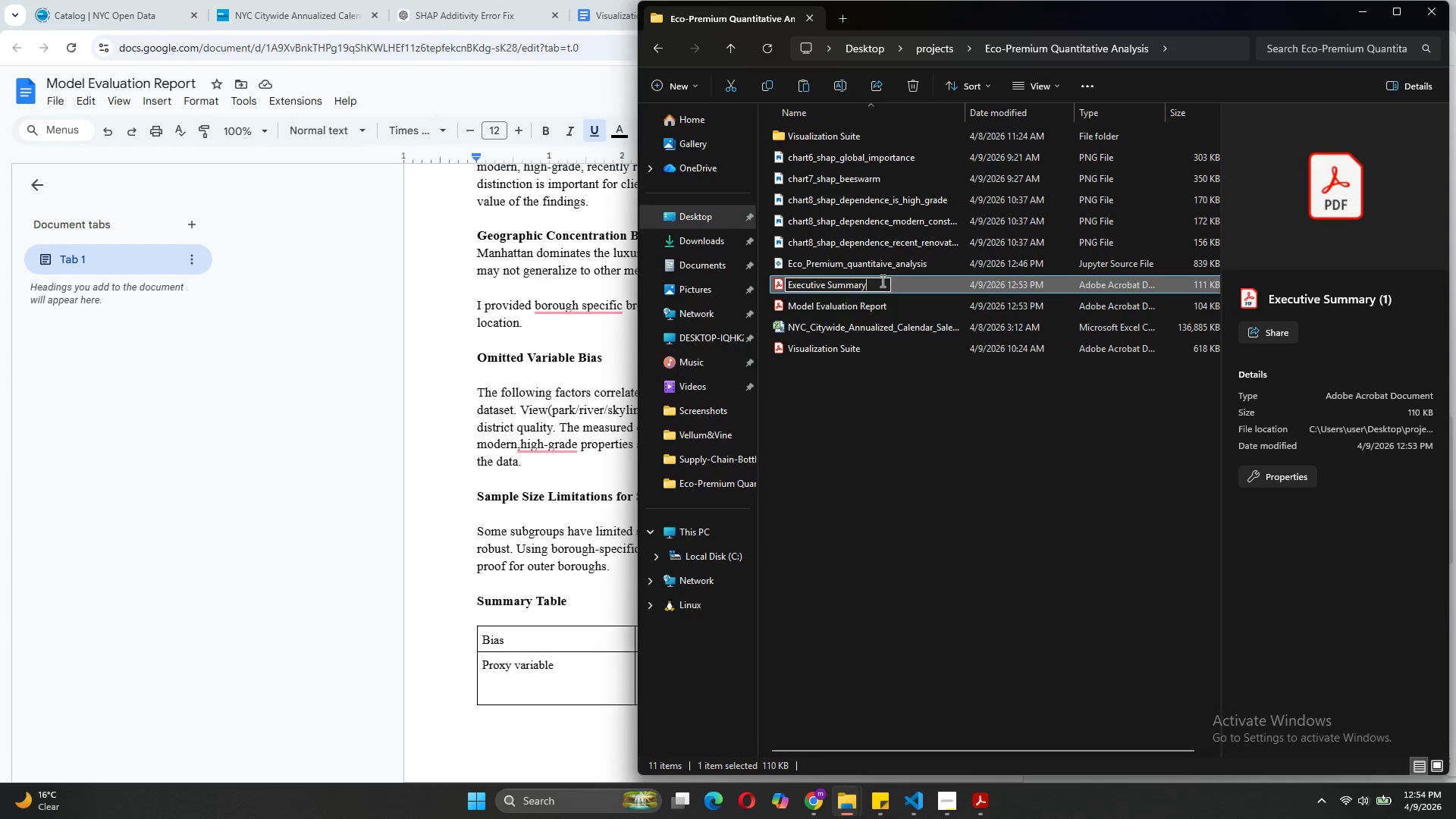 